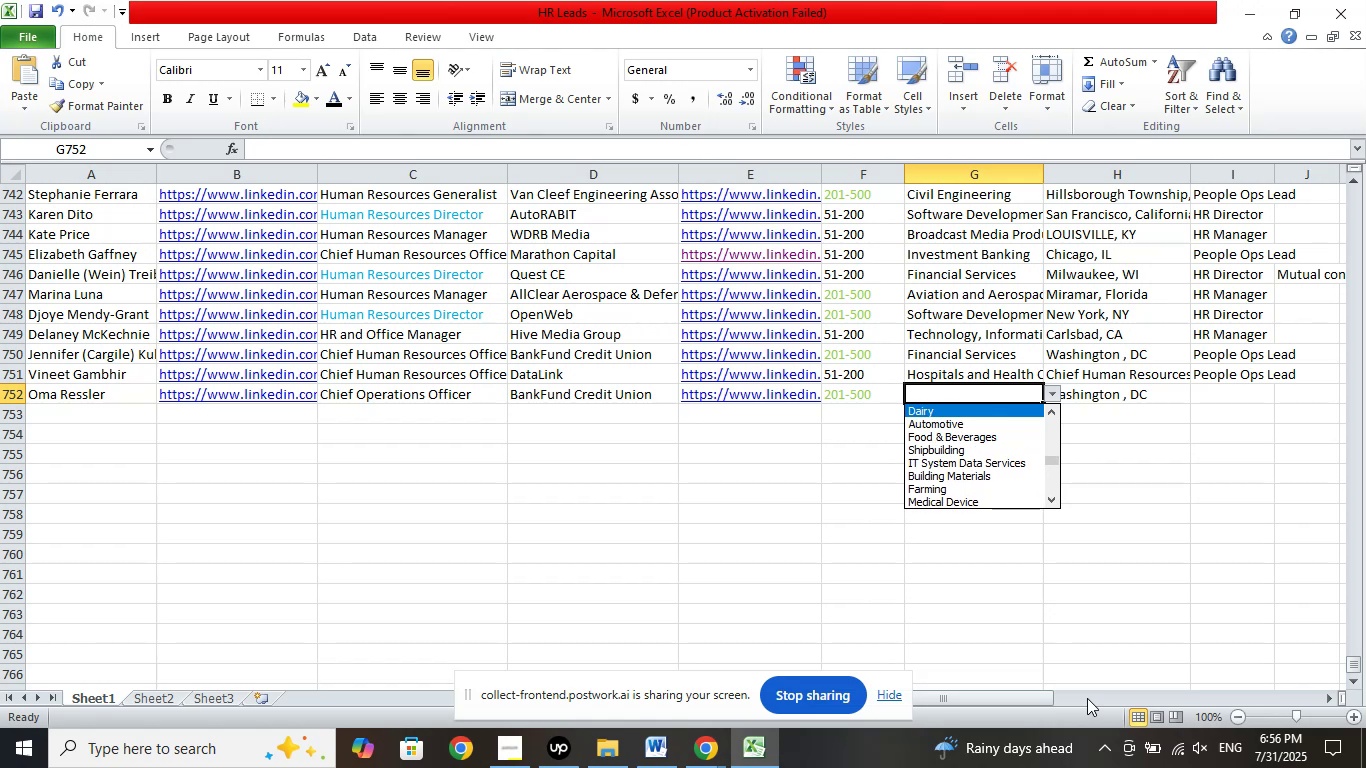 
key(ArrowUp)
 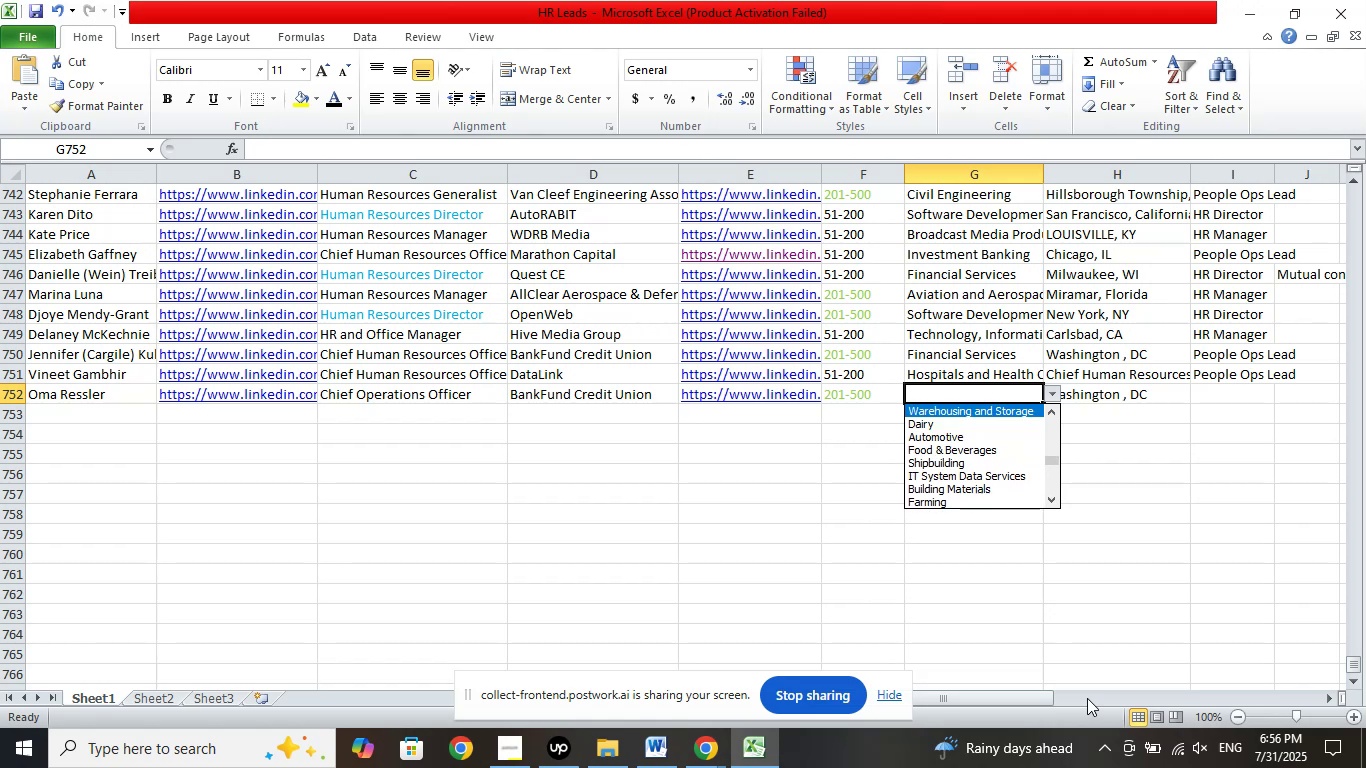 
key(ArrowUp)
 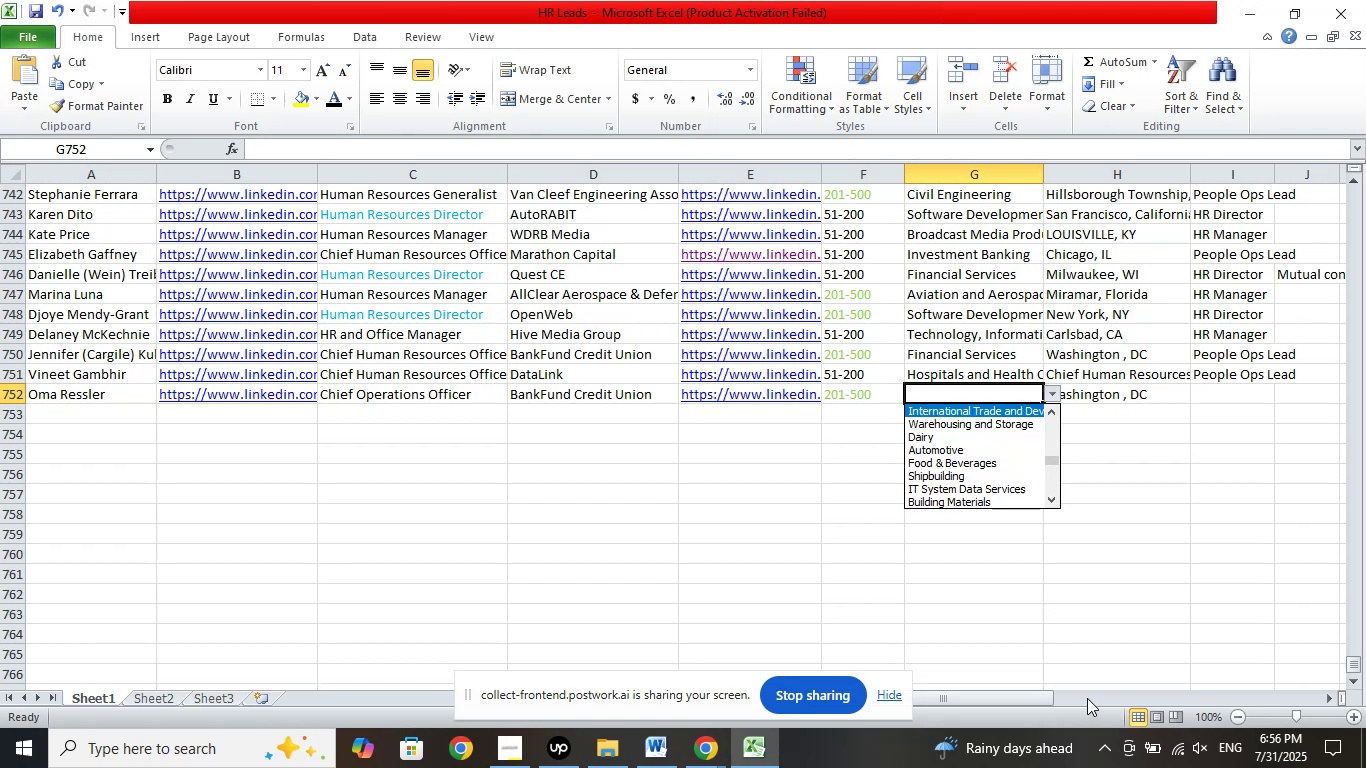 
key(ArrowUp)
 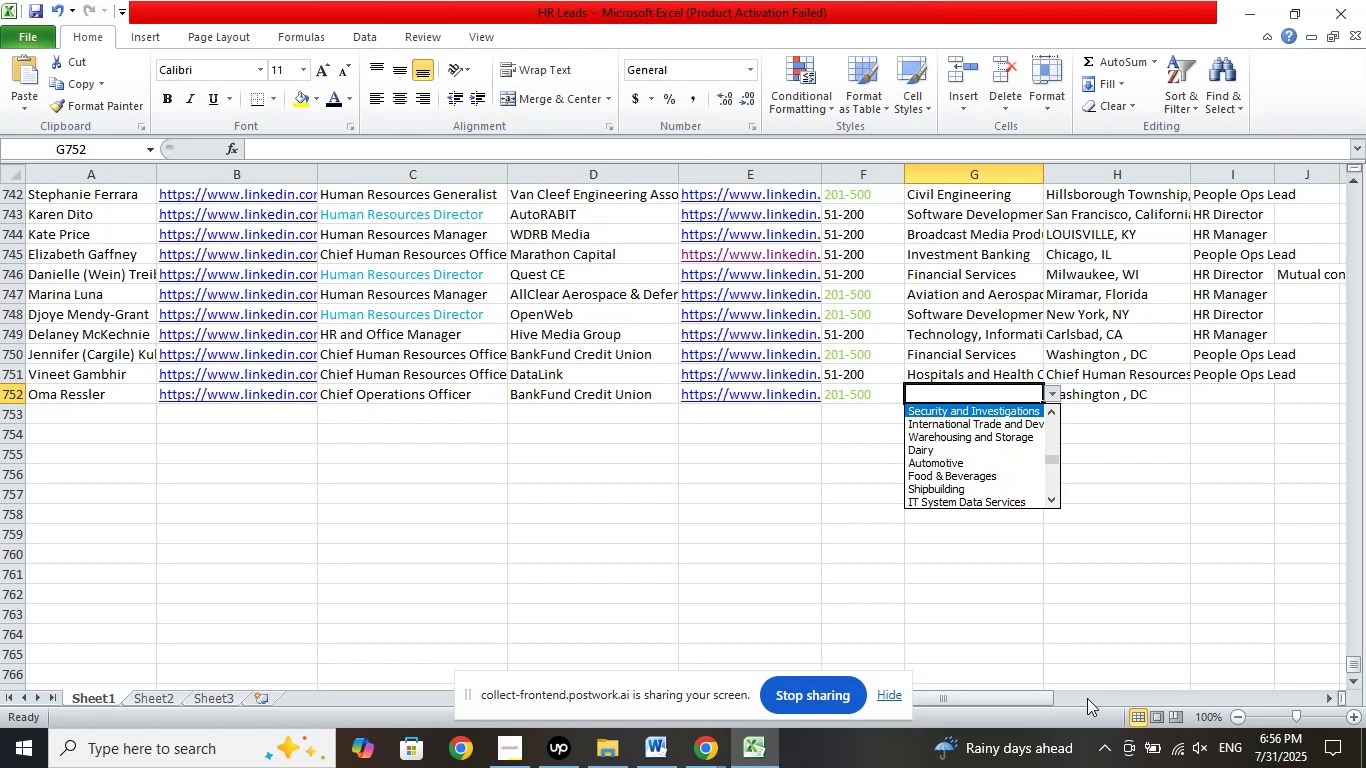 
key(ArrowUp)
 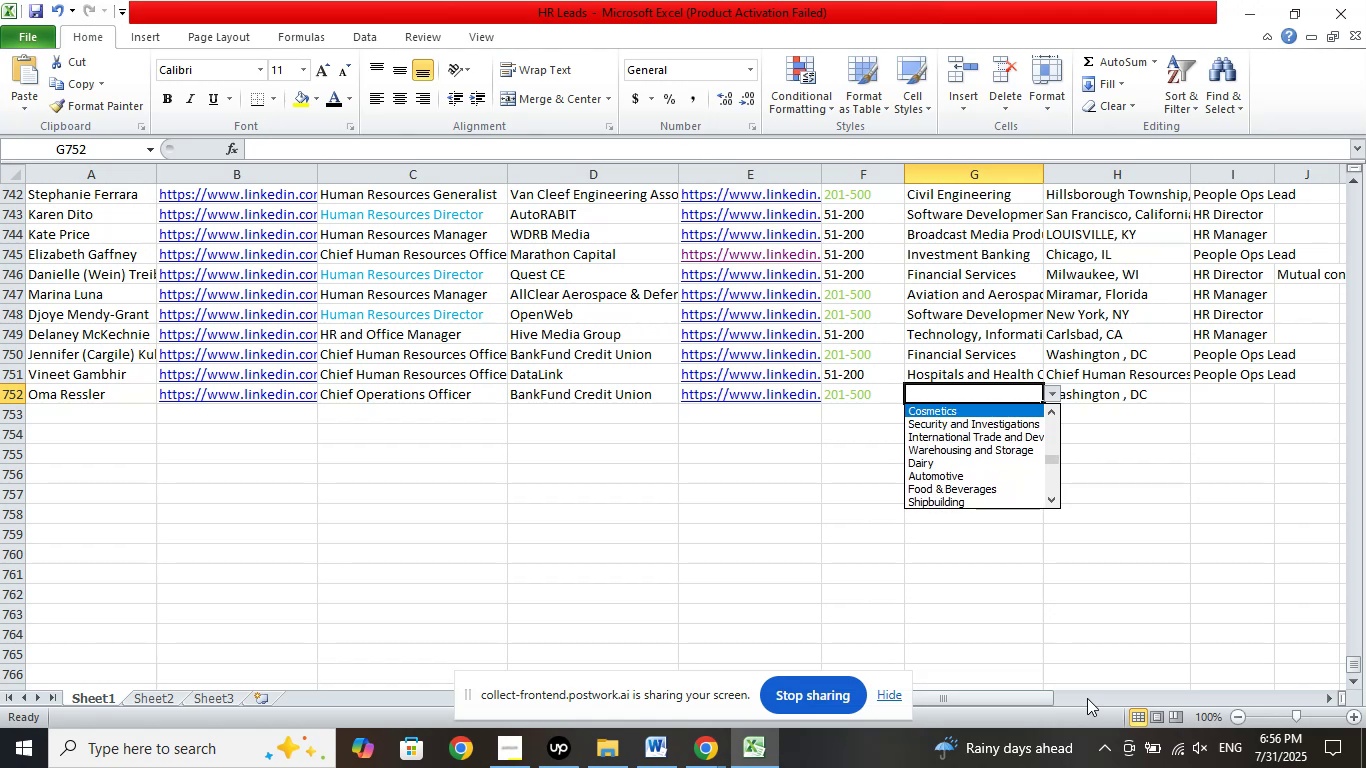 
key(ArrowUp)
 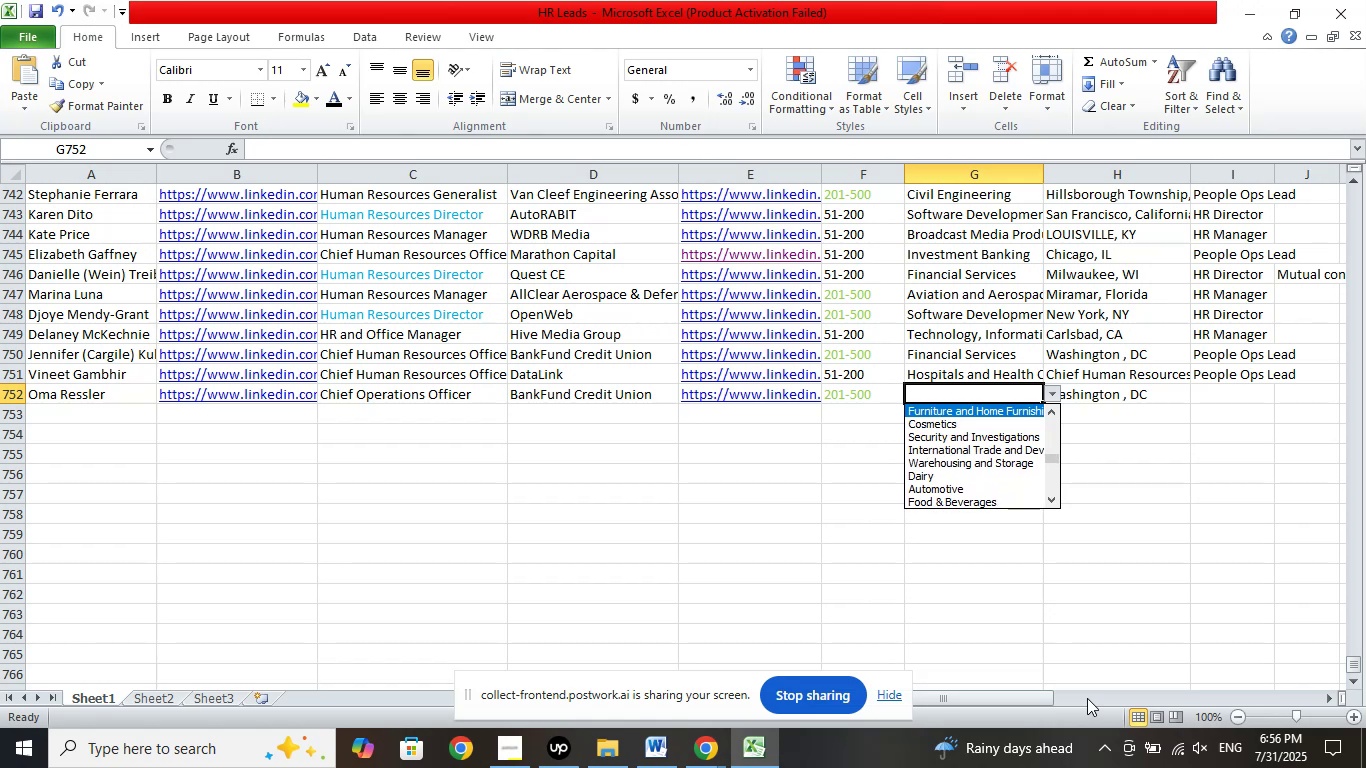 
key(ArrowUp)
 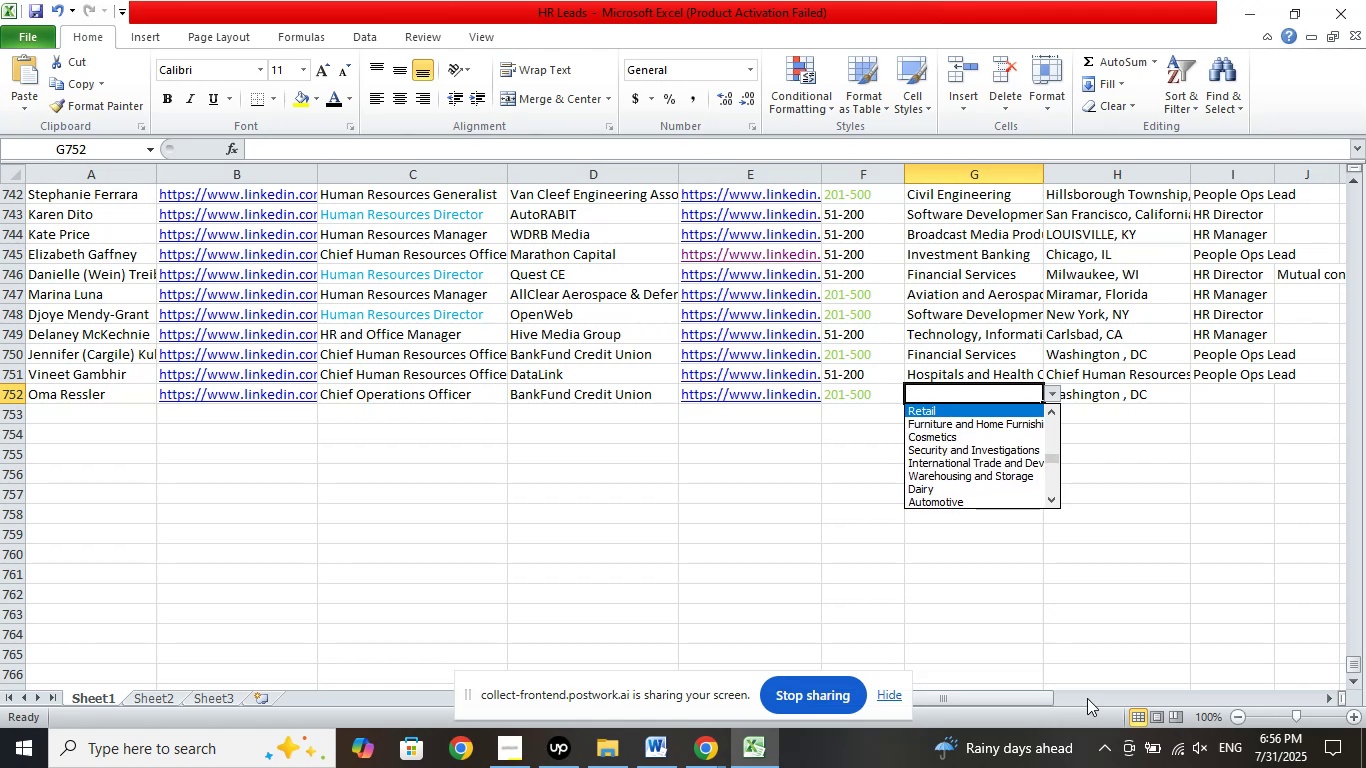 
key(ArrowUp)
 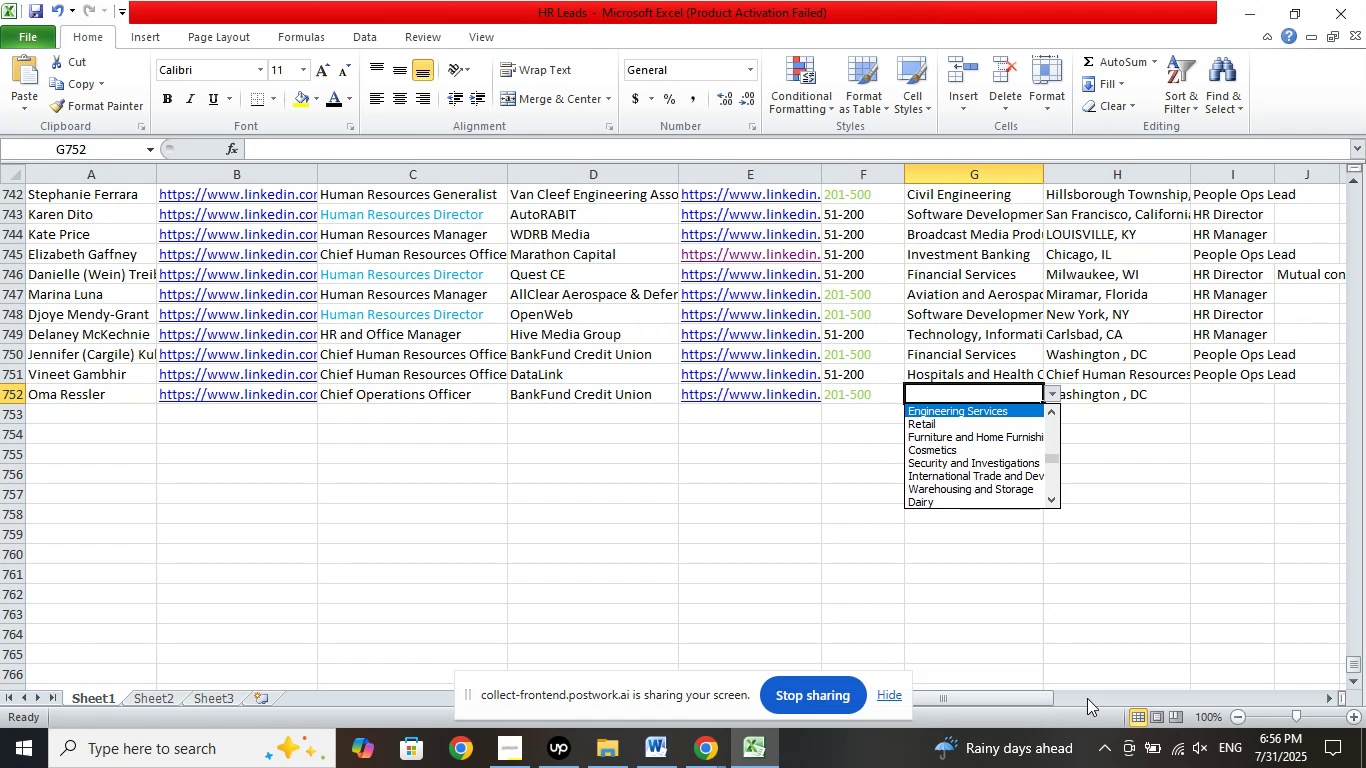 
key(ArrowUp)
 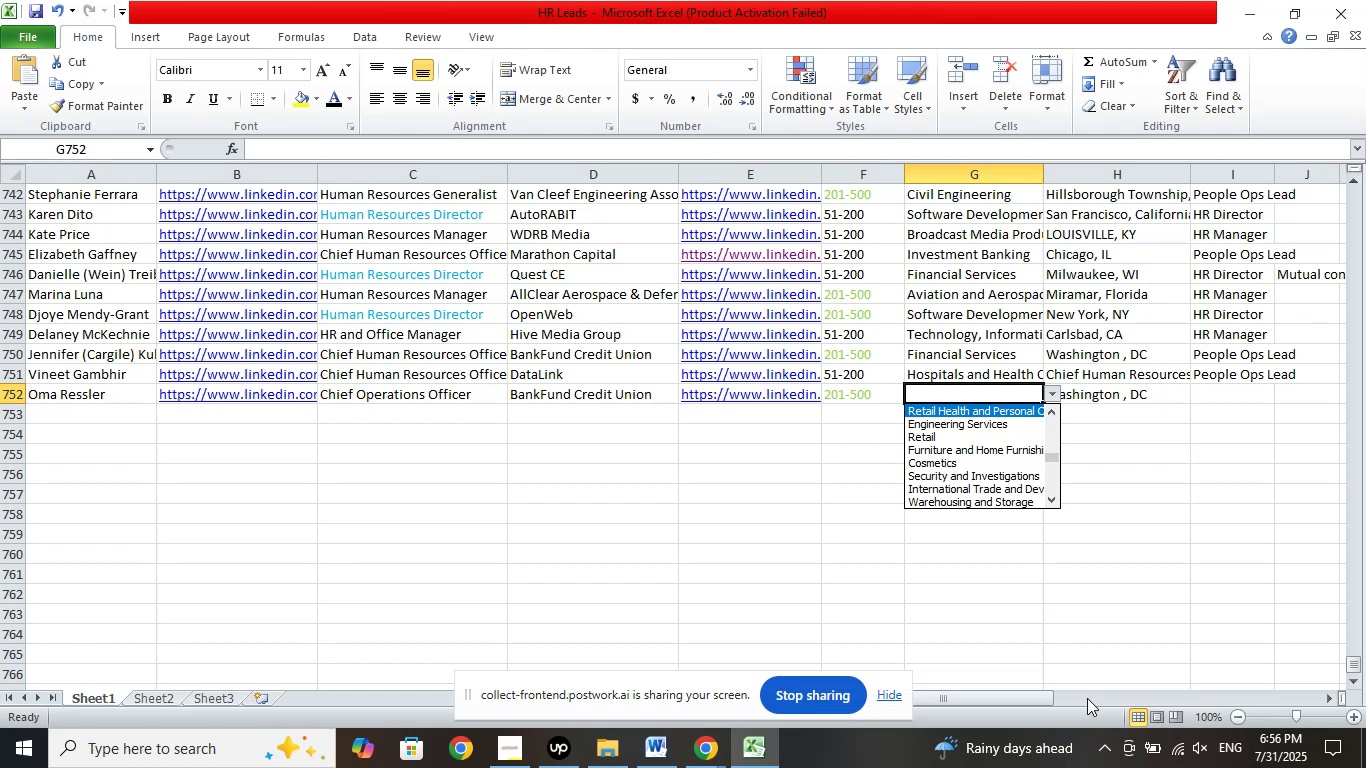 
key(ArrowUp)
 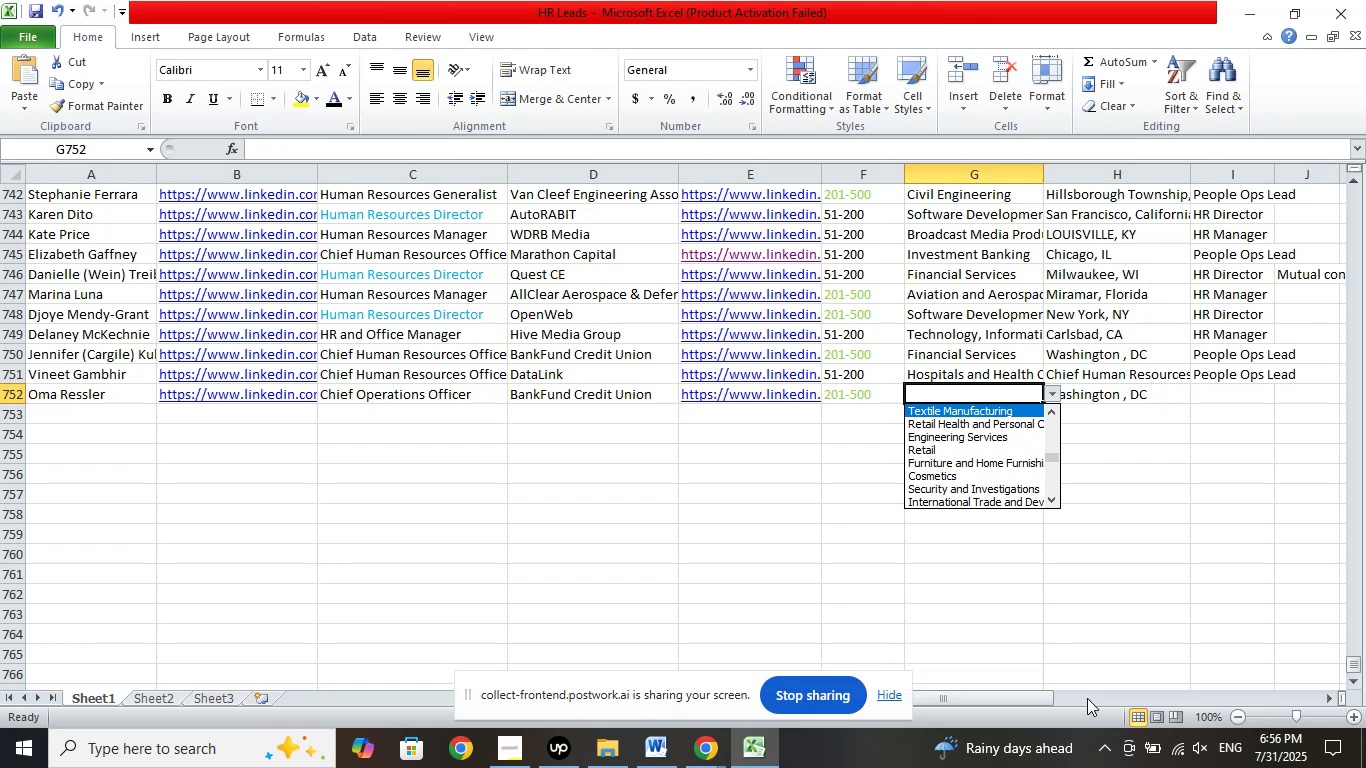 
wait(14.82)
 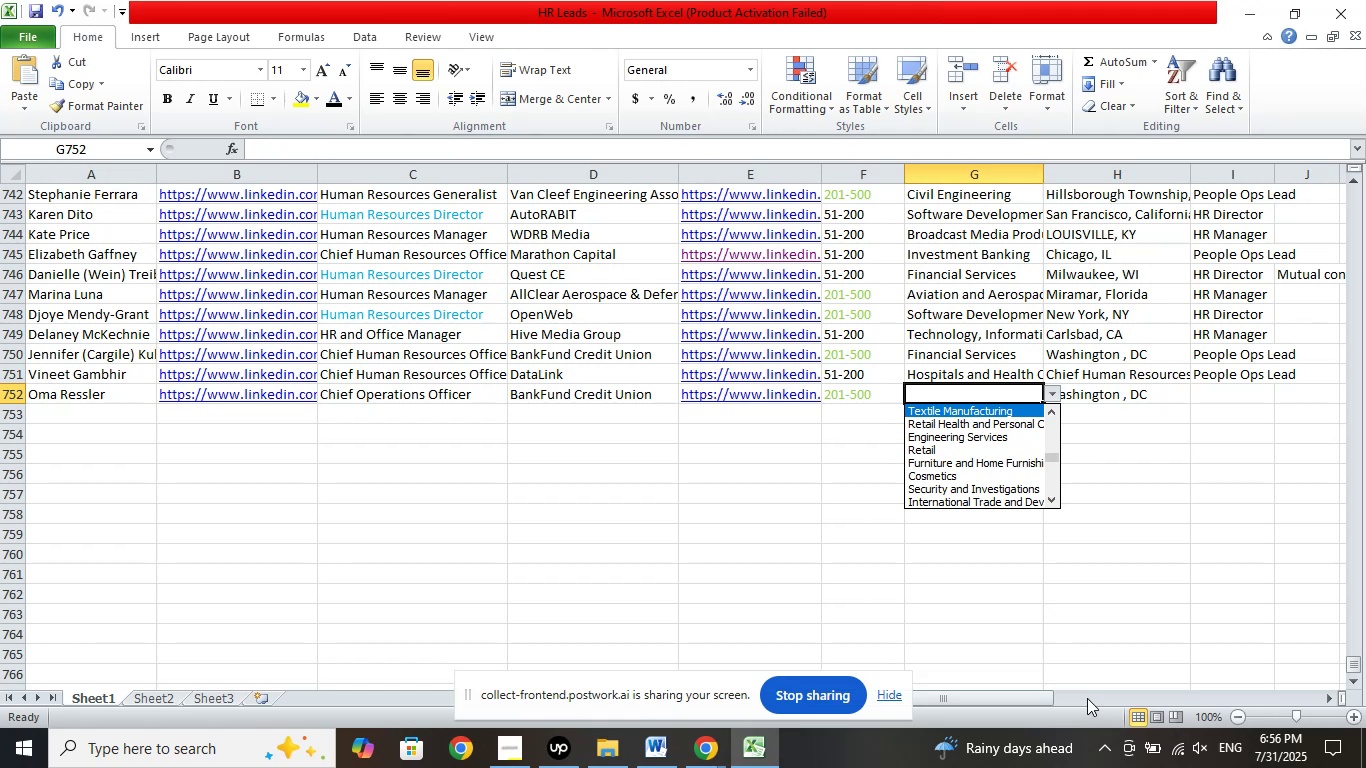 
key(ArrowUp)
 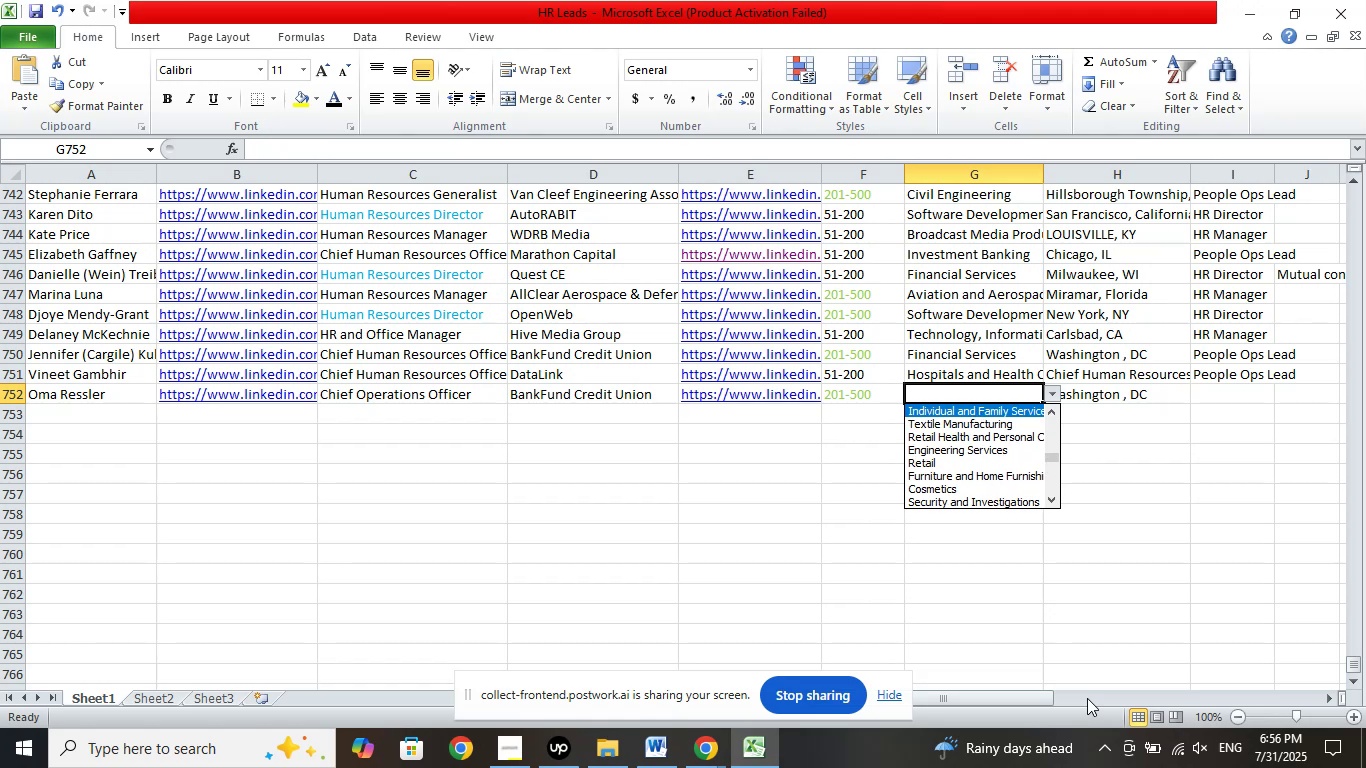 
key(ArrowUp)
 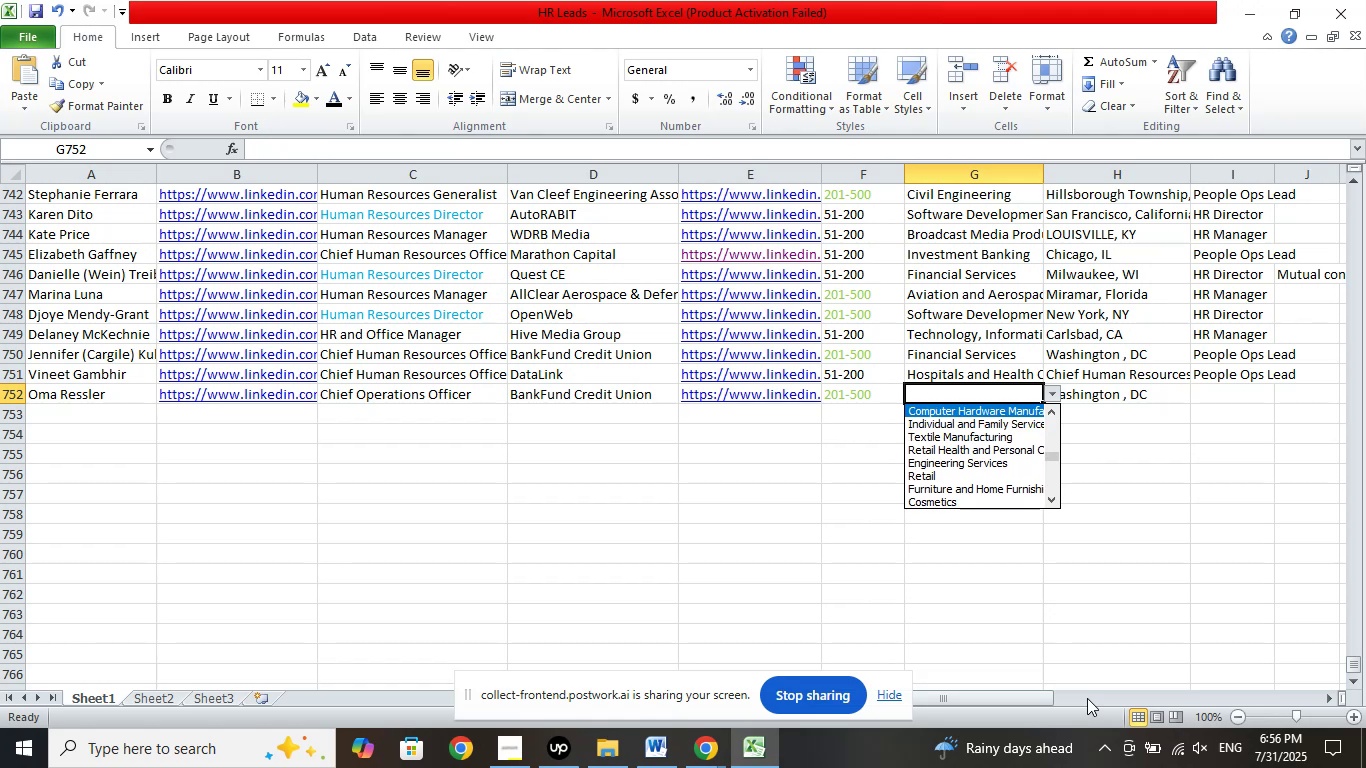 
key(ArrowUp)
 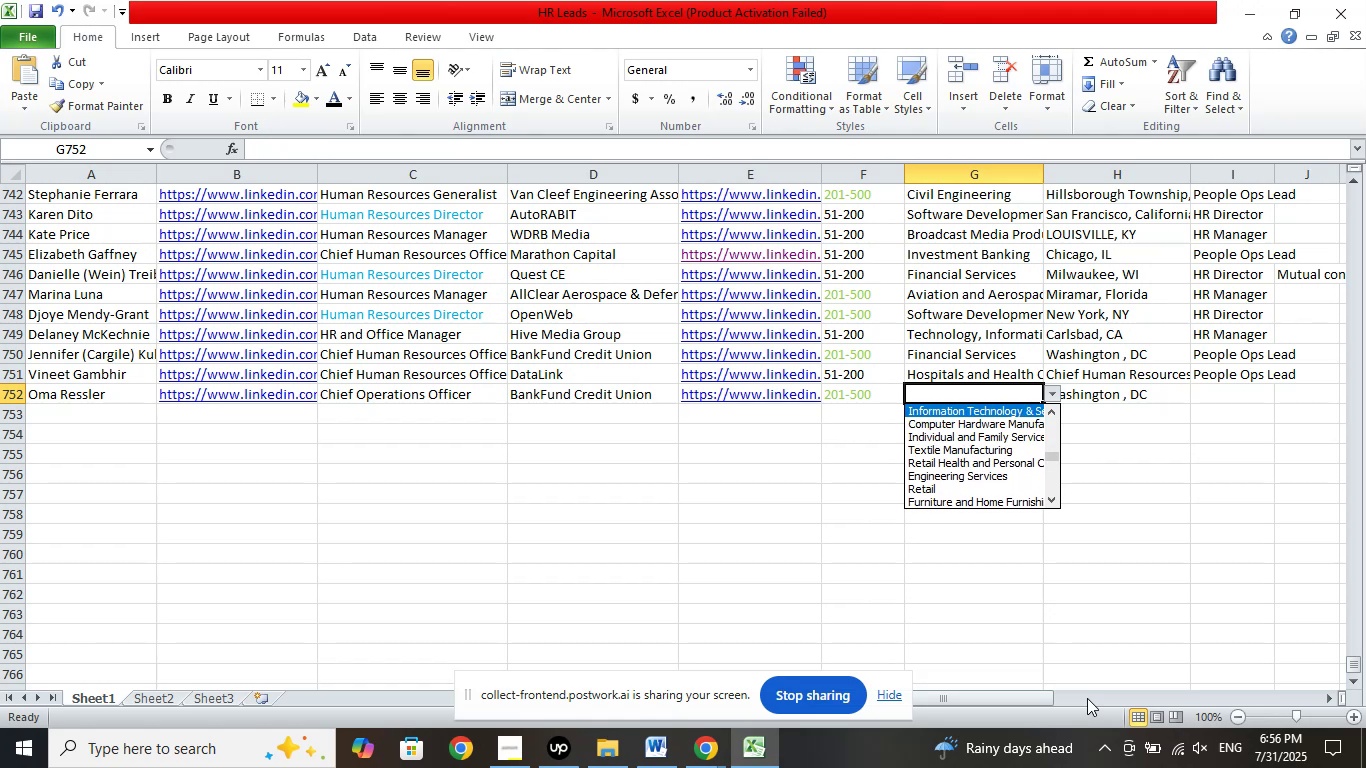 
key(ArrowUp)
 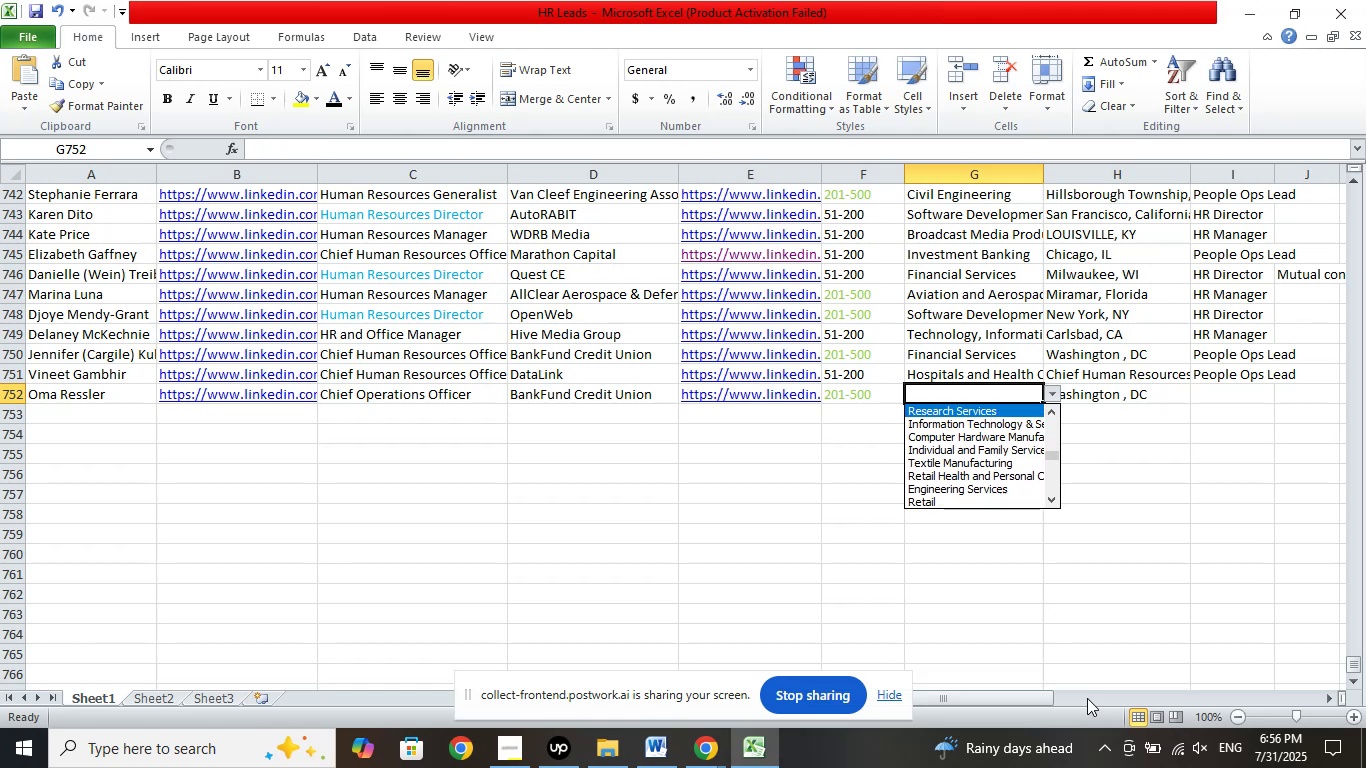 
key(ArrowUp)
 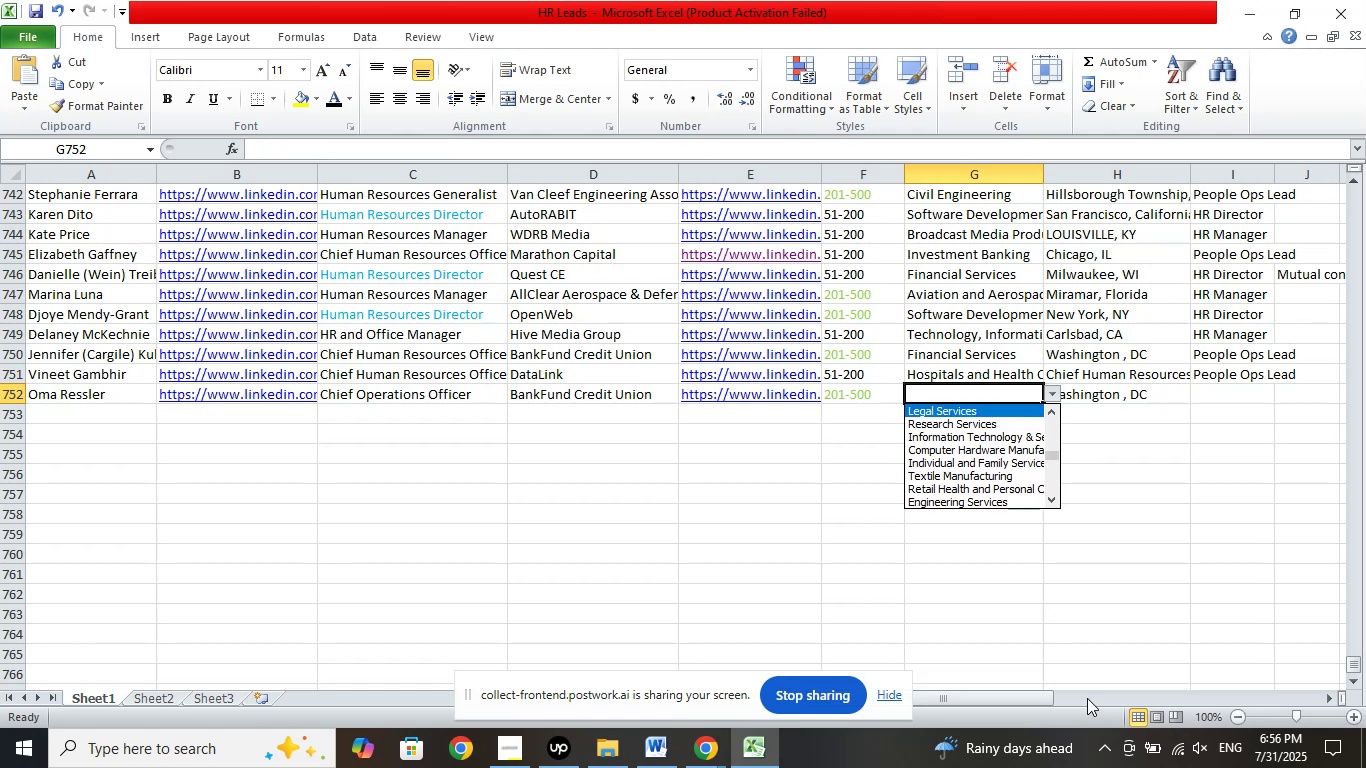 
key(ArrowUp)
 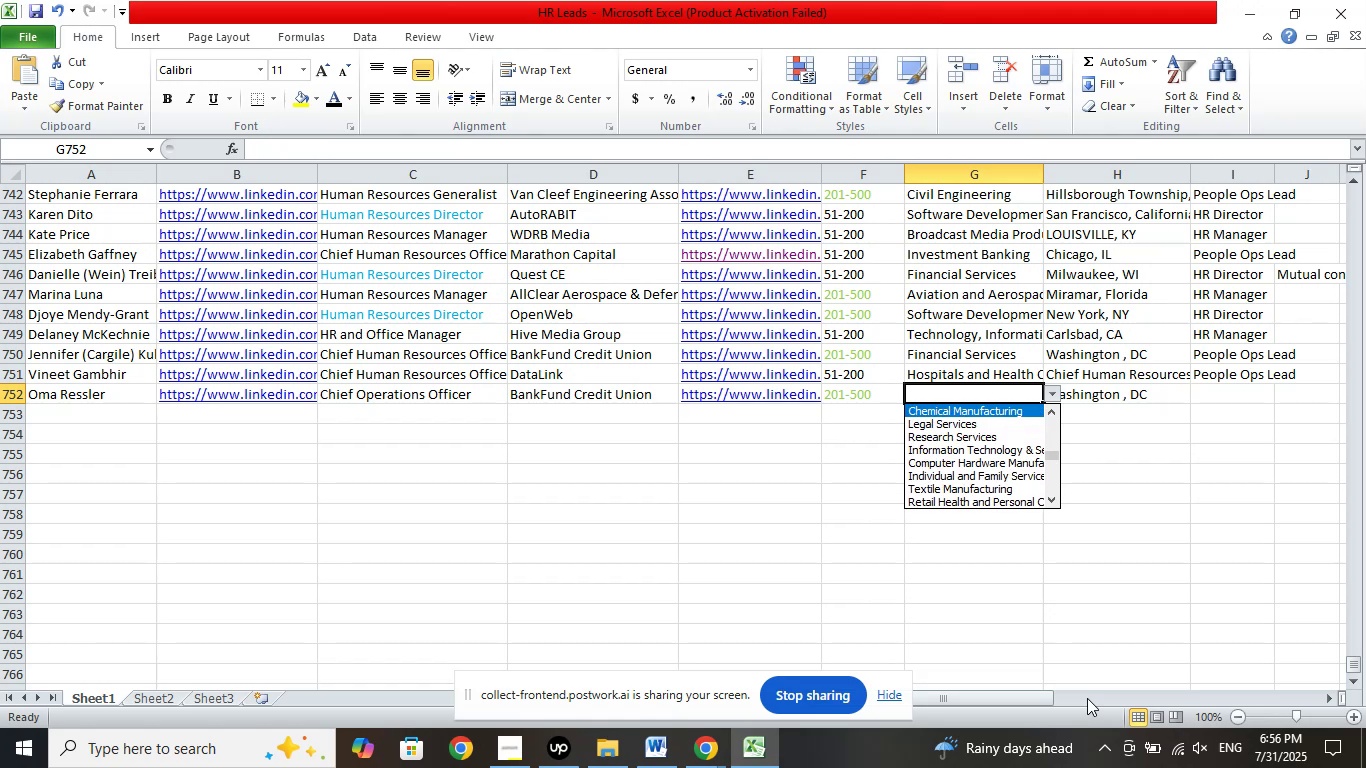 
key(ArrowUp)
 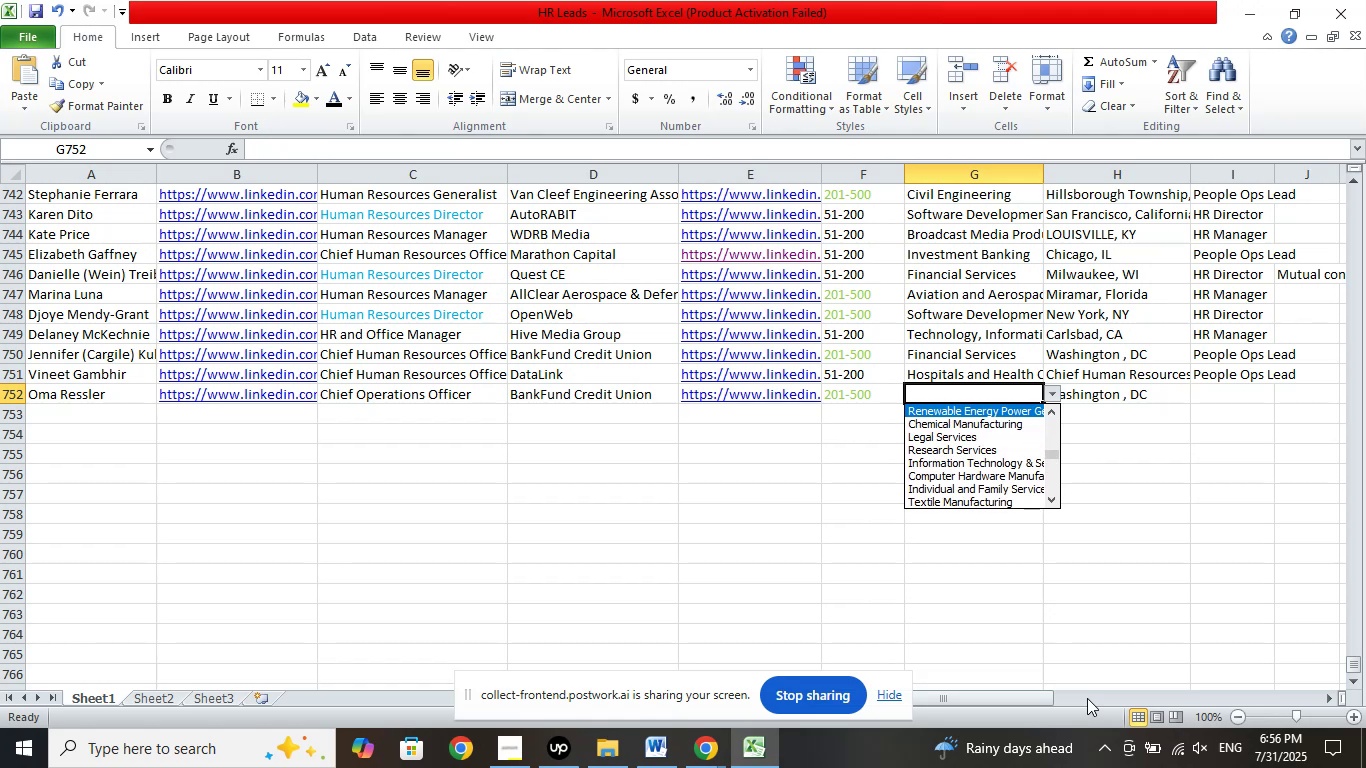 
key(ArrowUp)
 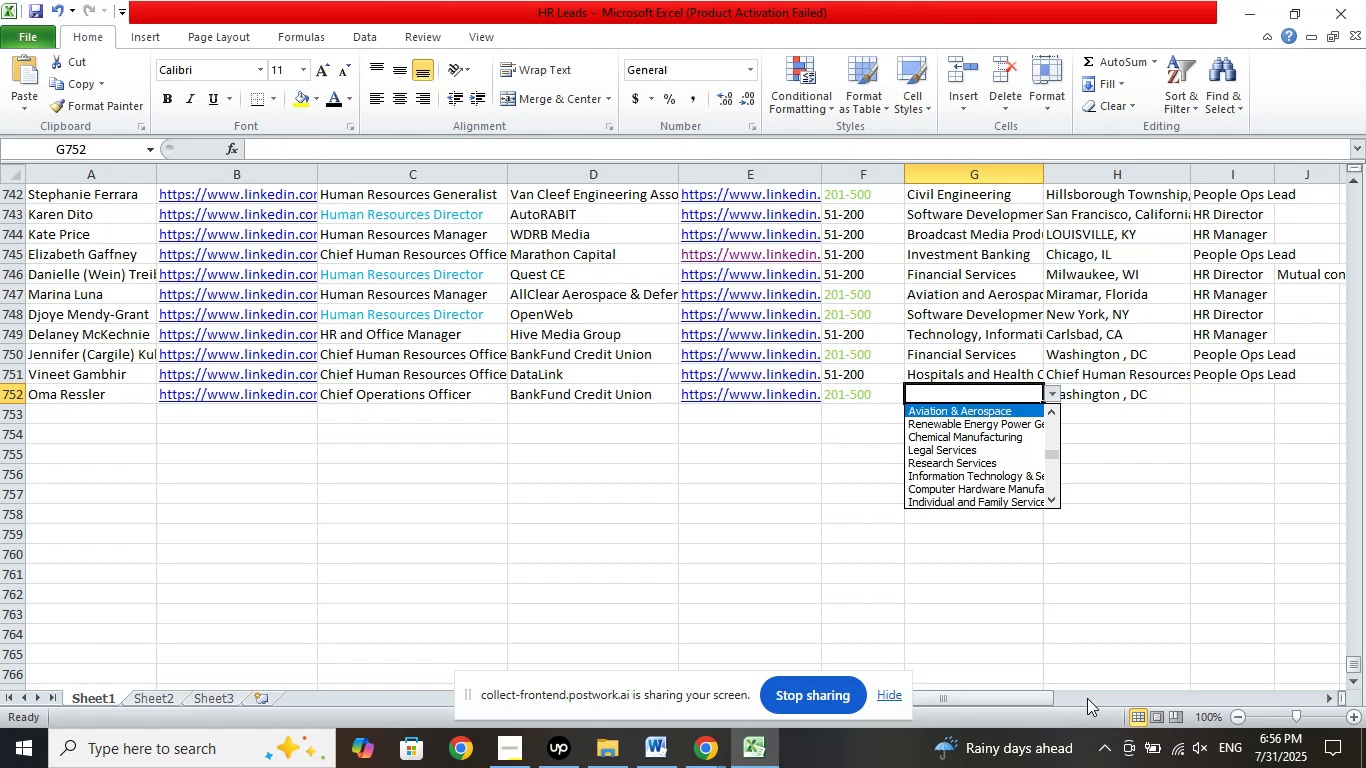 
key(ArrowUp)
 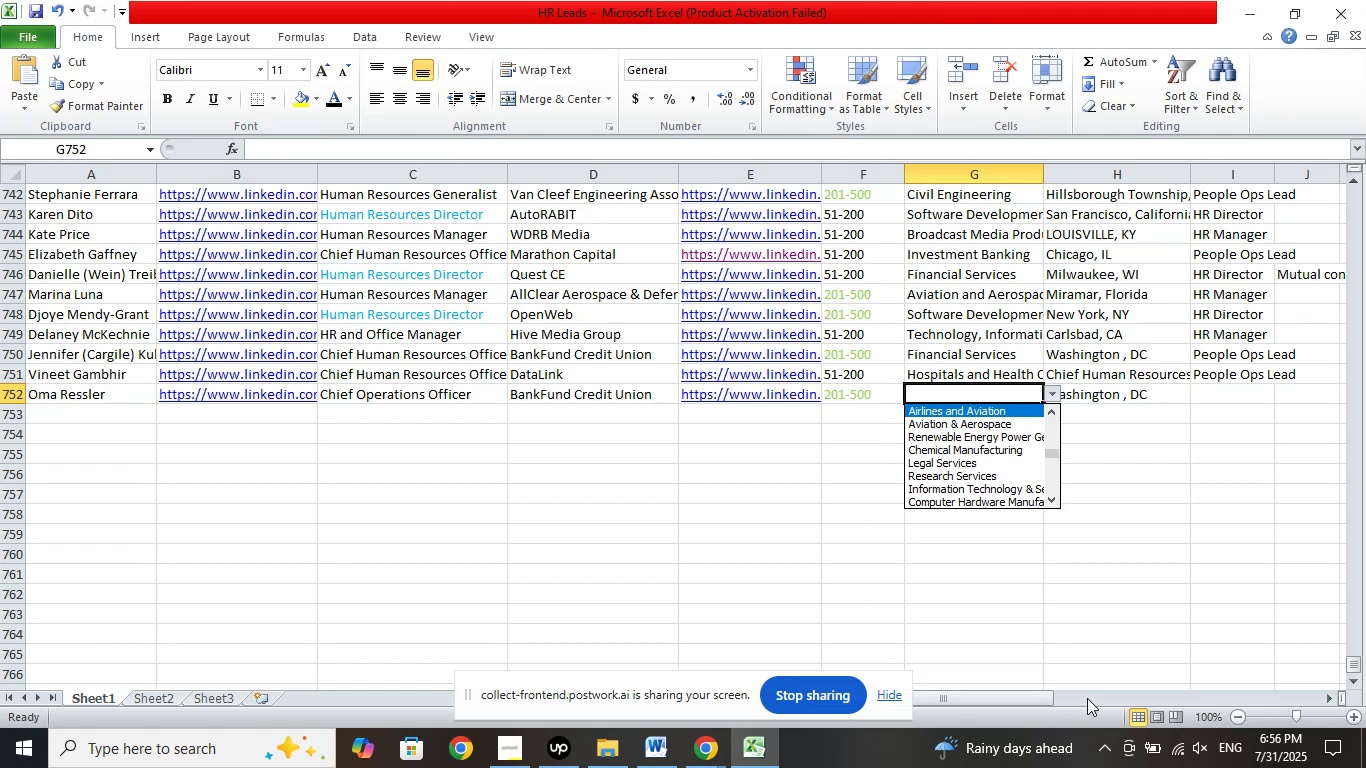 
key(ArrowUp)
 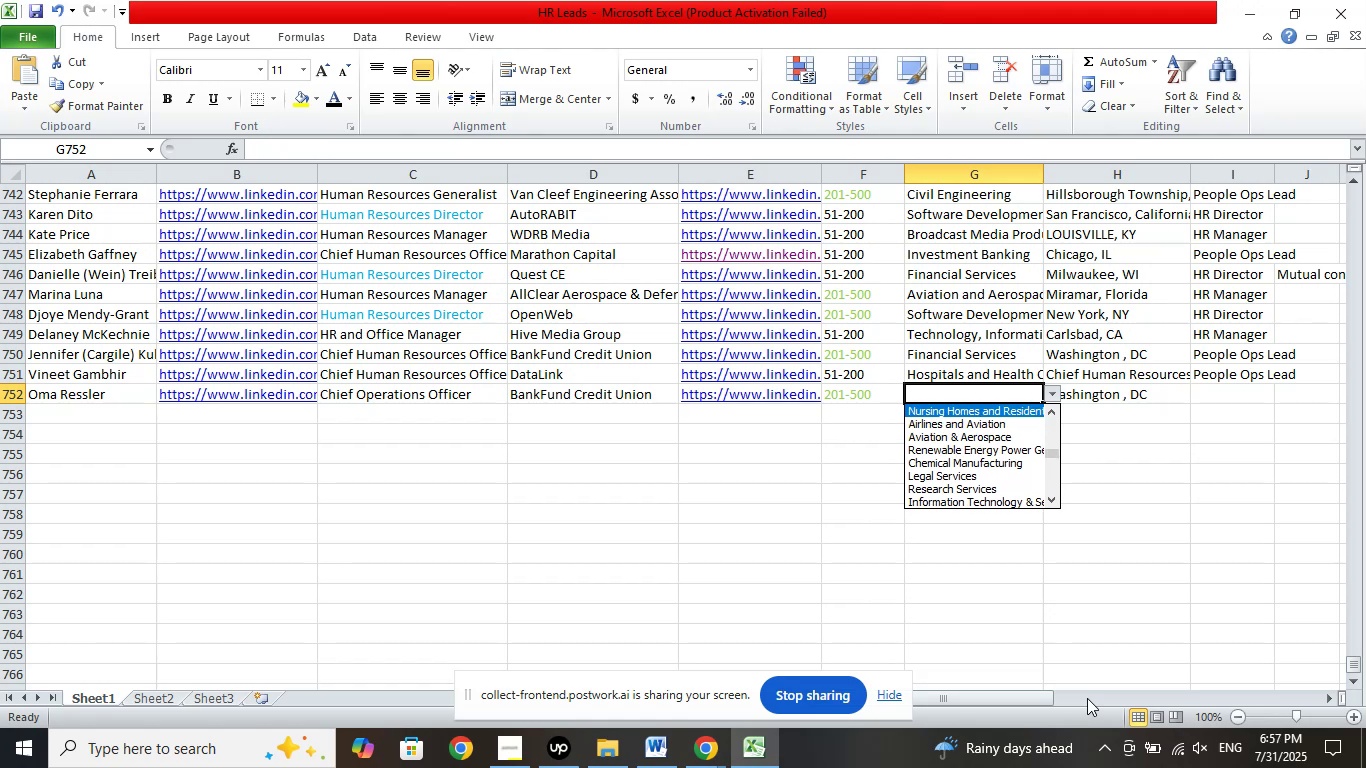 
key(ArrowUp)
 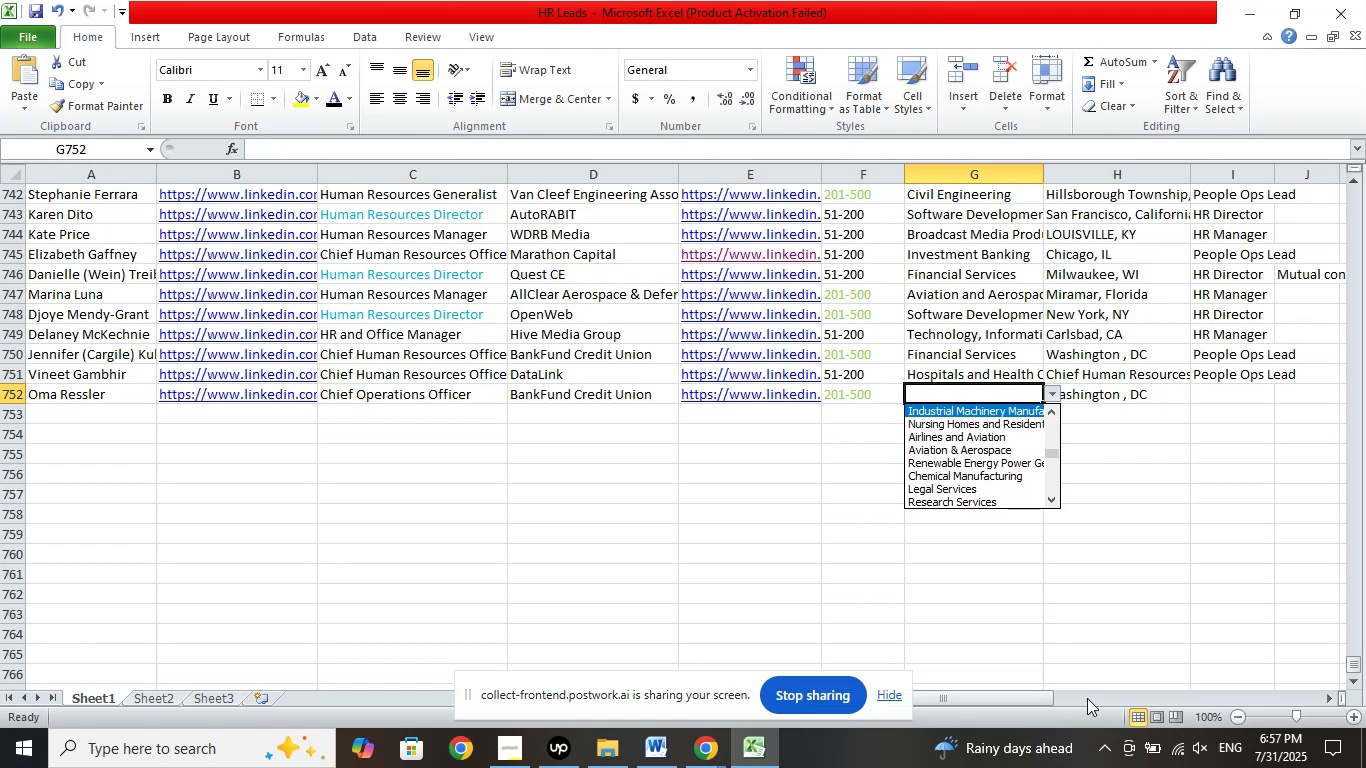 
key(ArrowUp)
 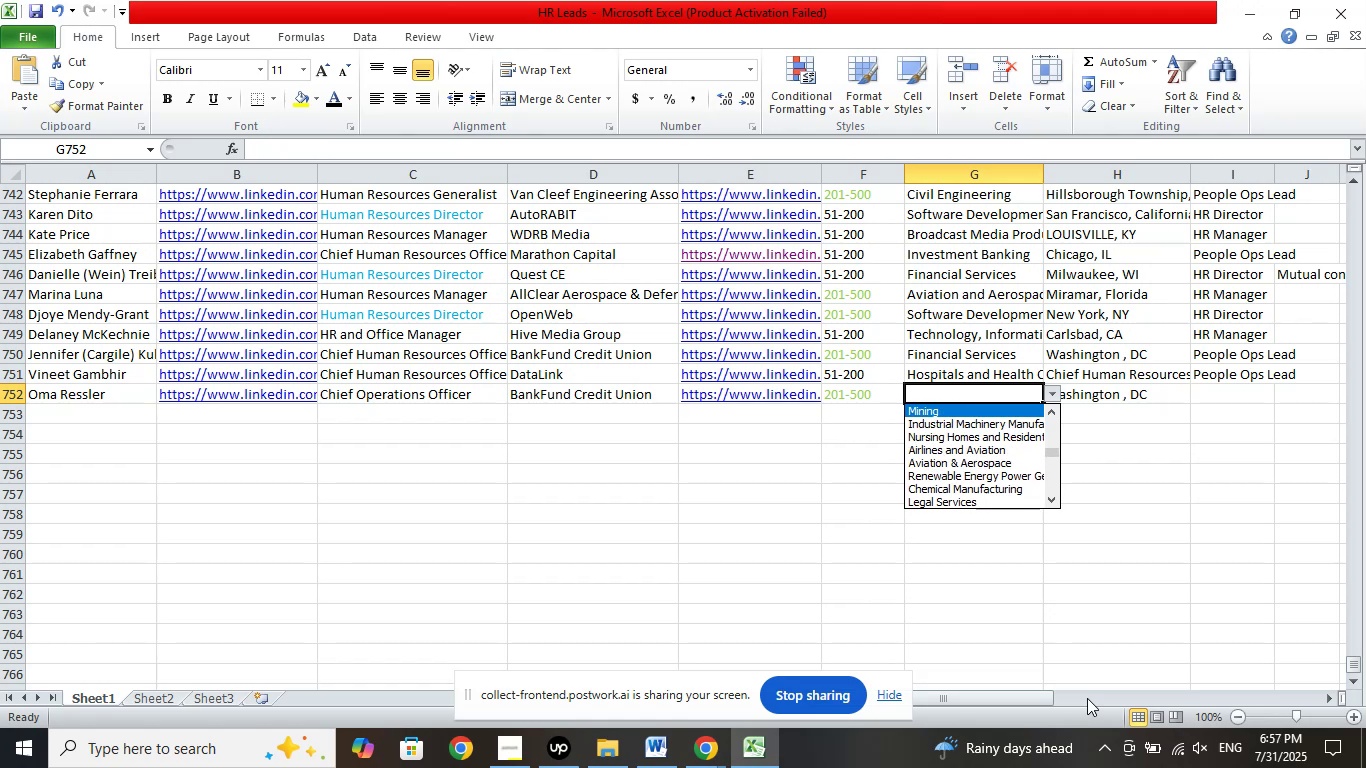 
key(ArrowUp)
 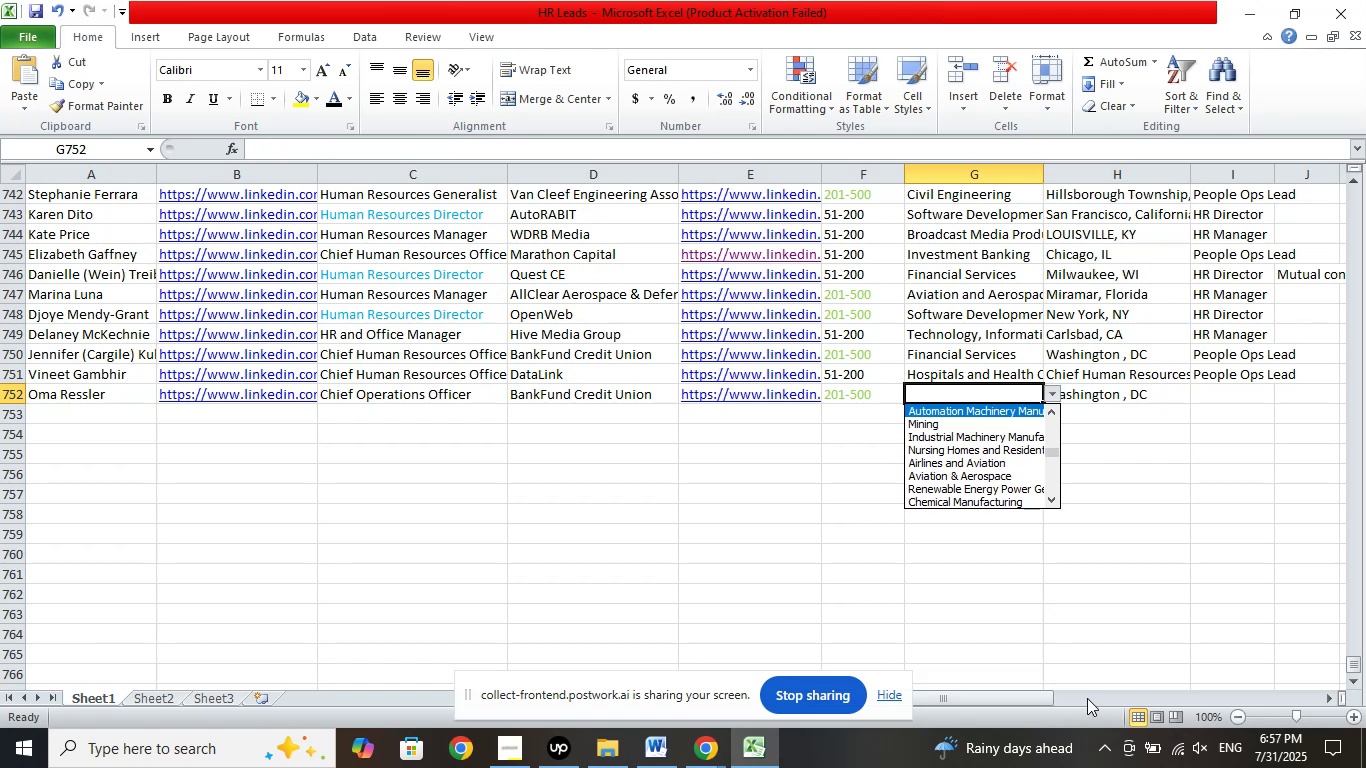 
key(ArrowUp)
 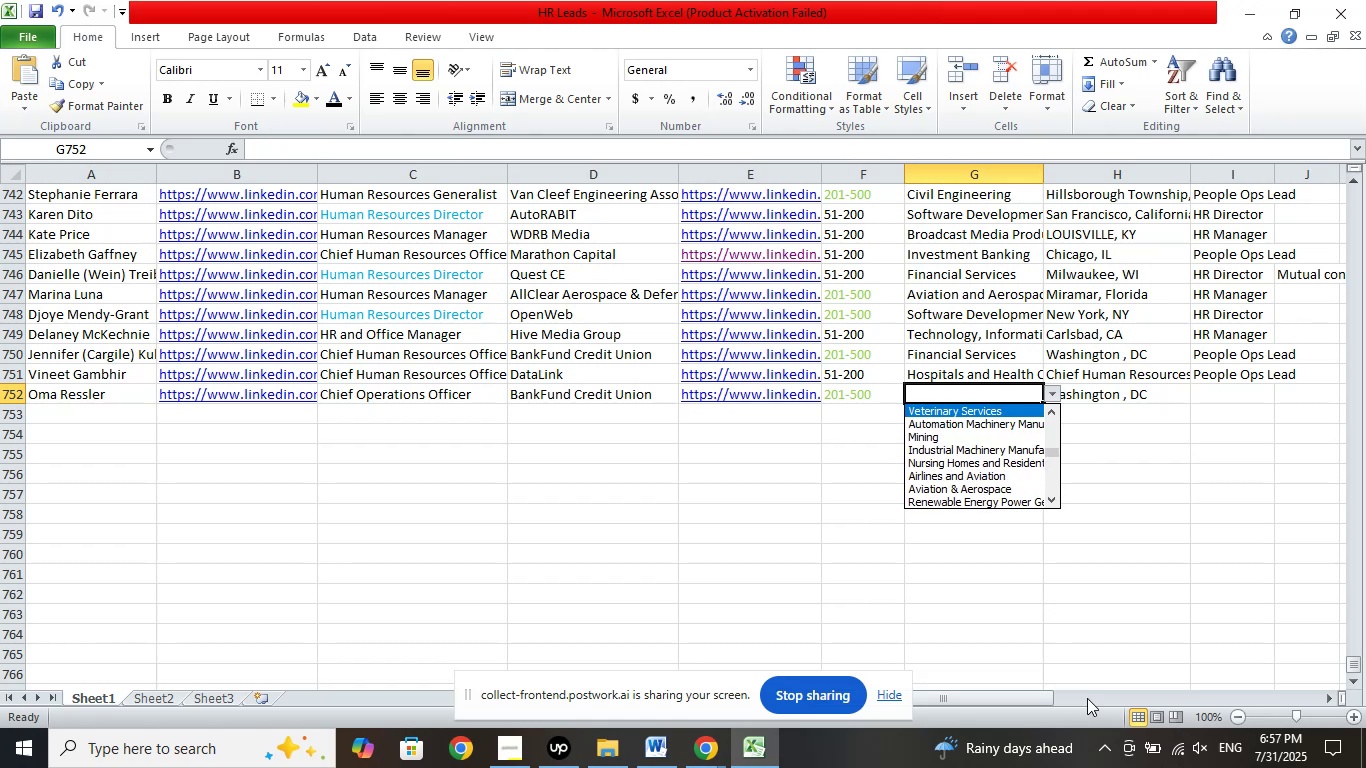 
key(ArrowUp)
 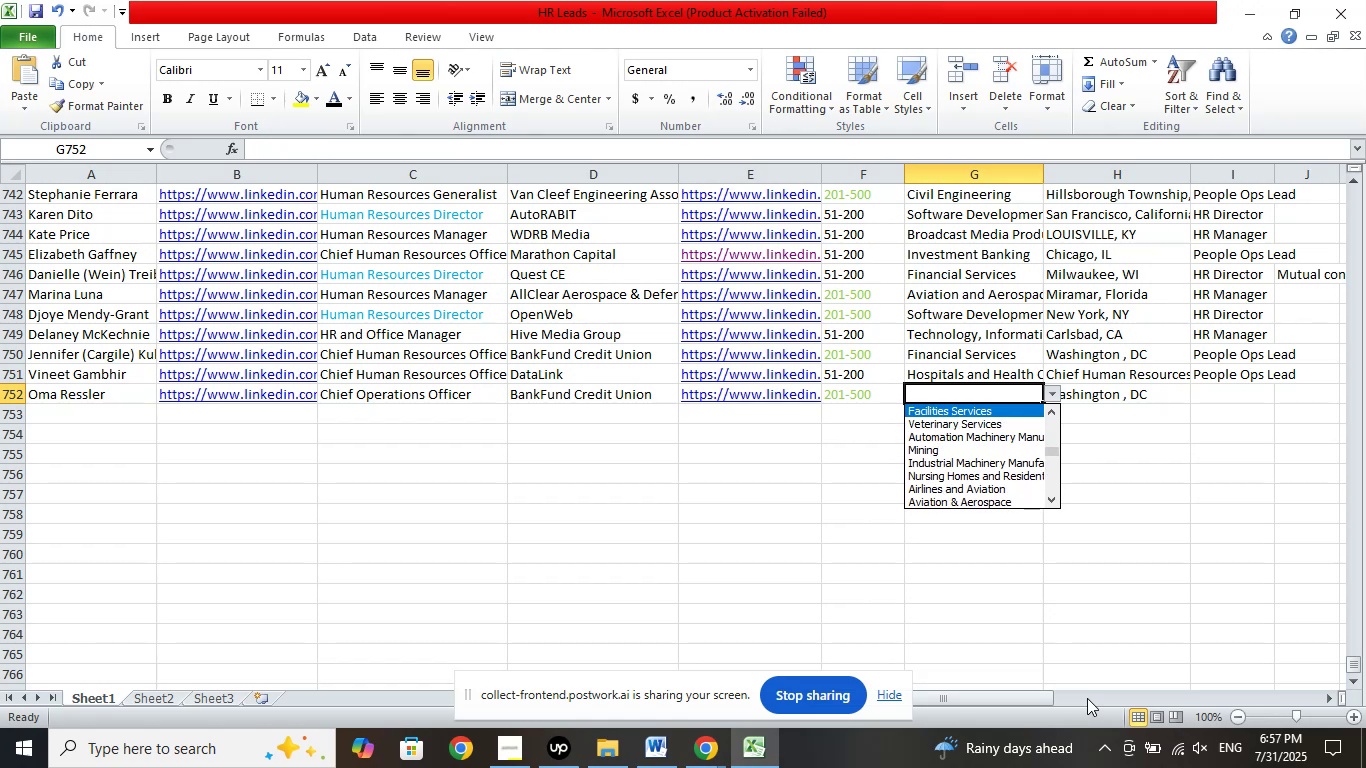 
key(ArrowUp)
 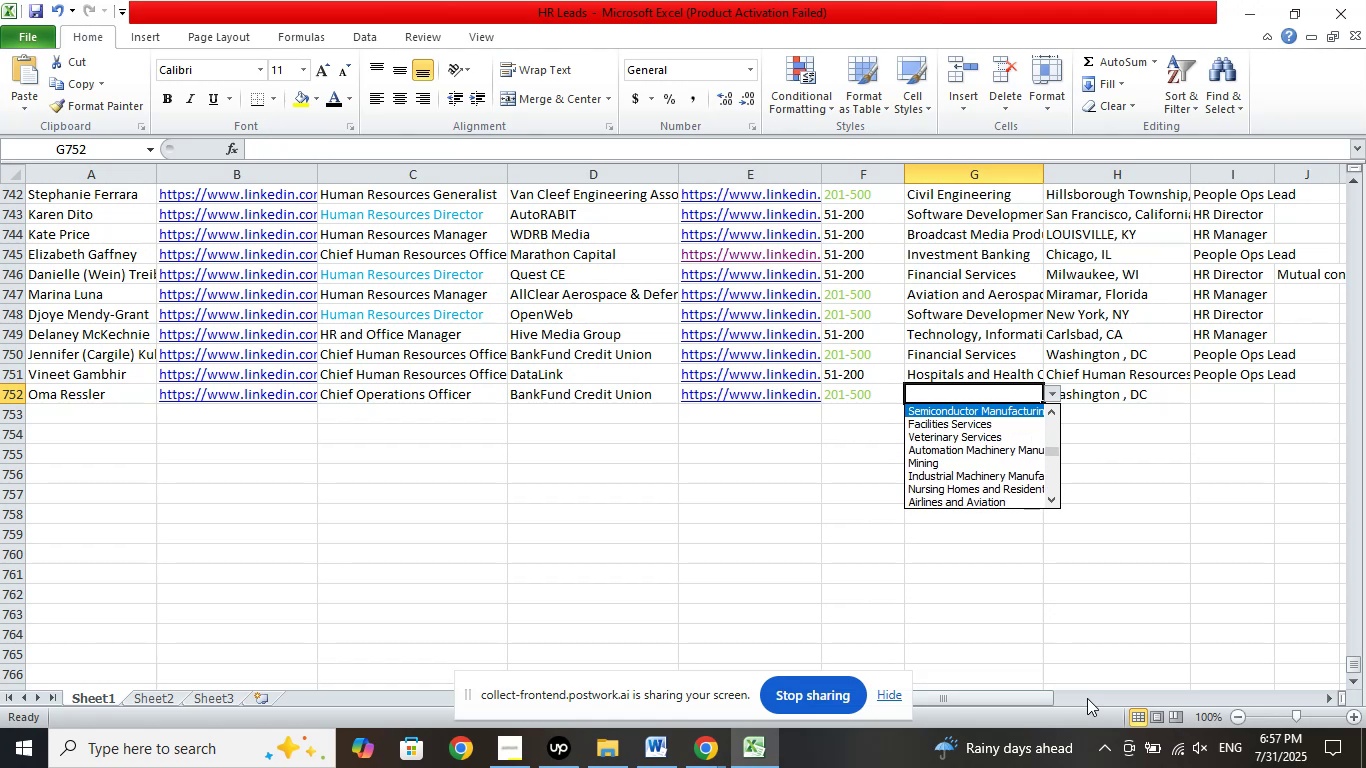 
key(ArrowUp)
 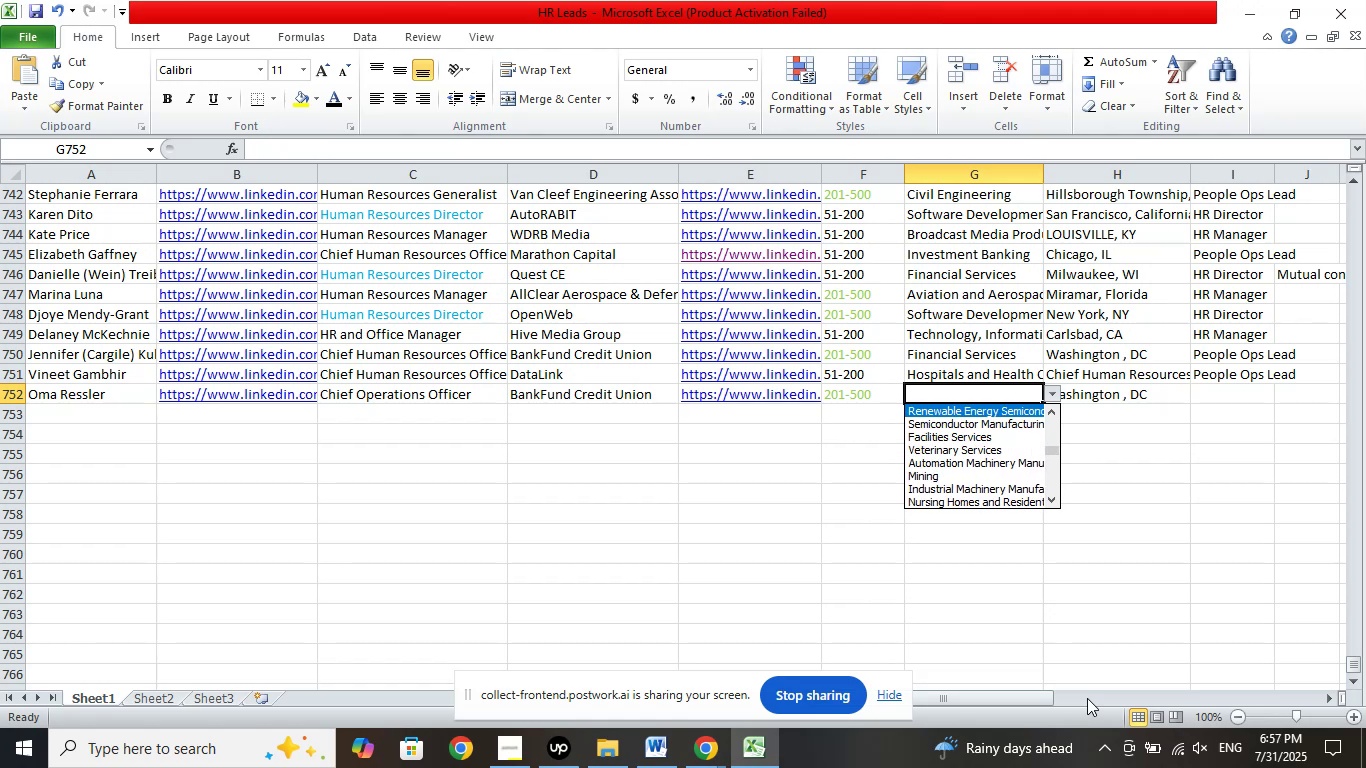 
key(ArrowUp)
 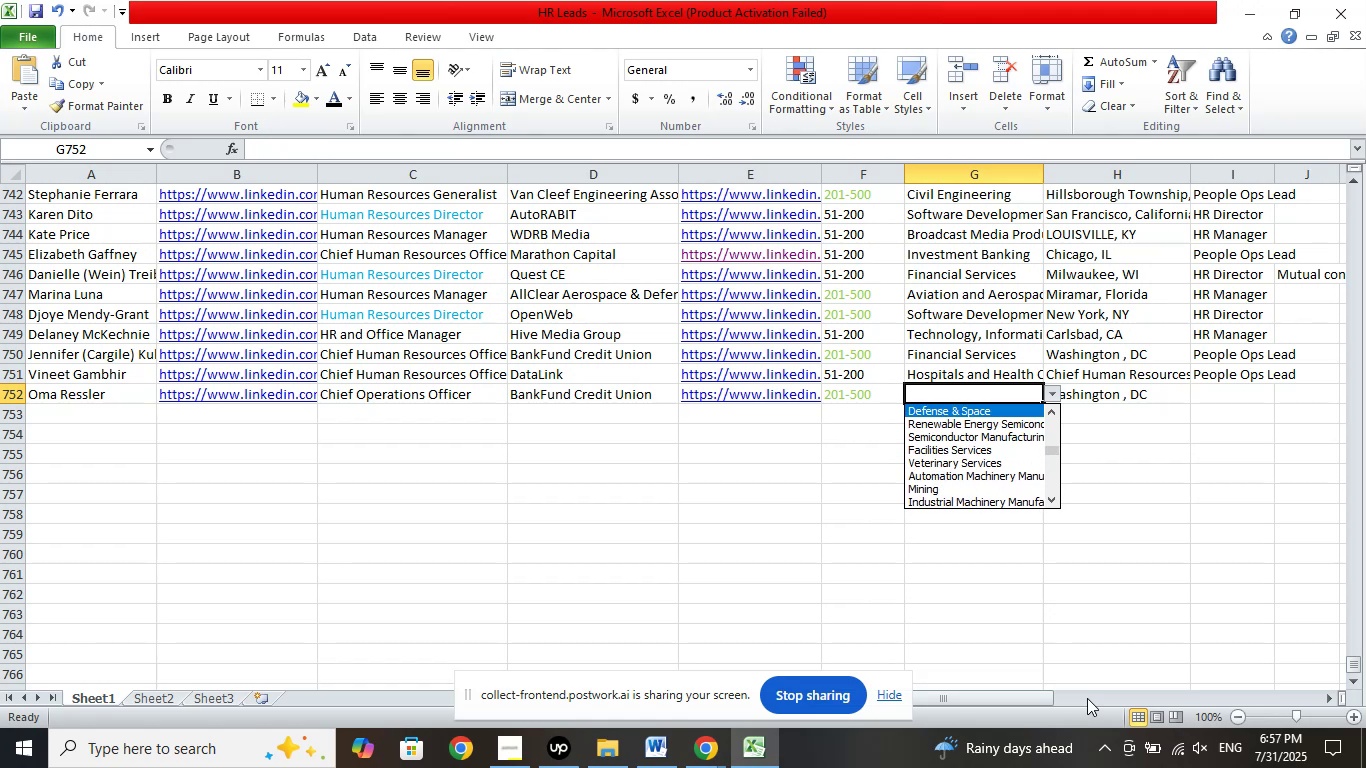 
key(ArrowUp)
 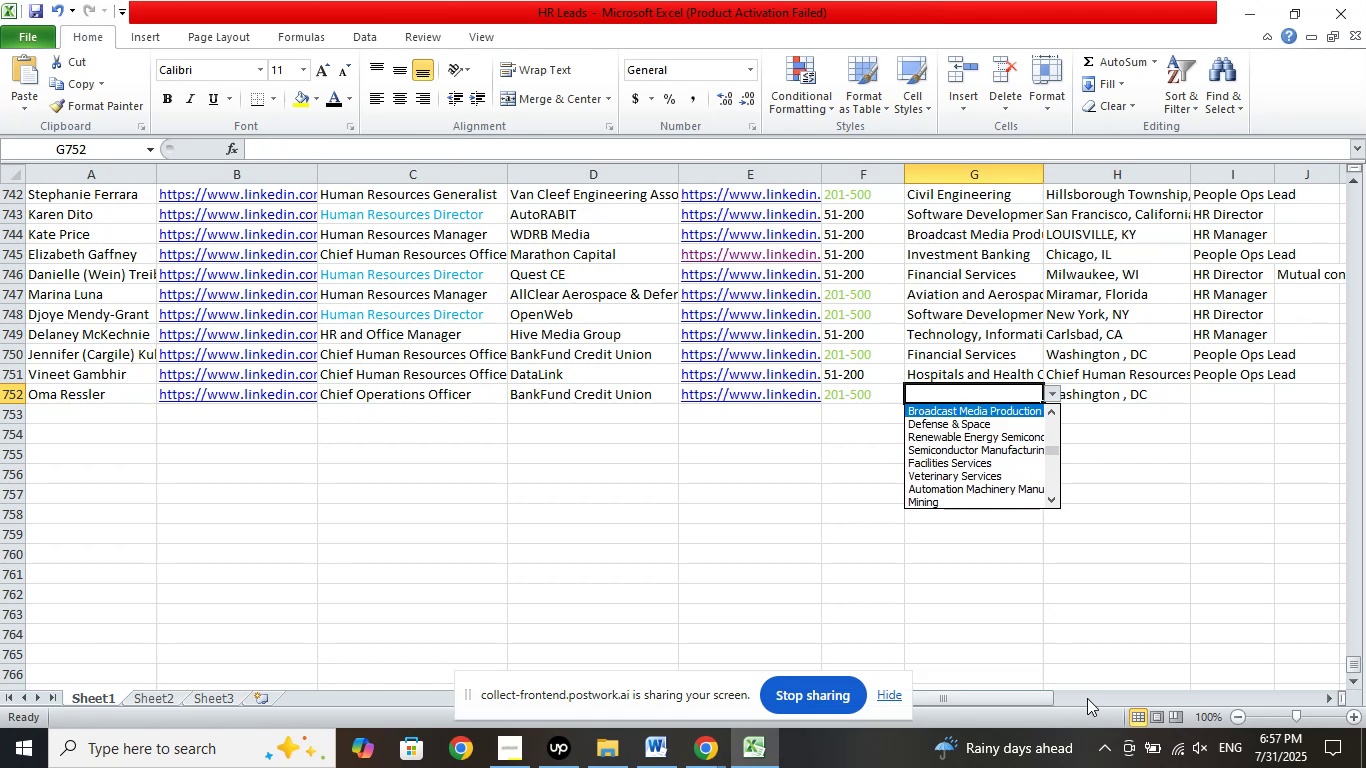 
key(ArrowUp)
 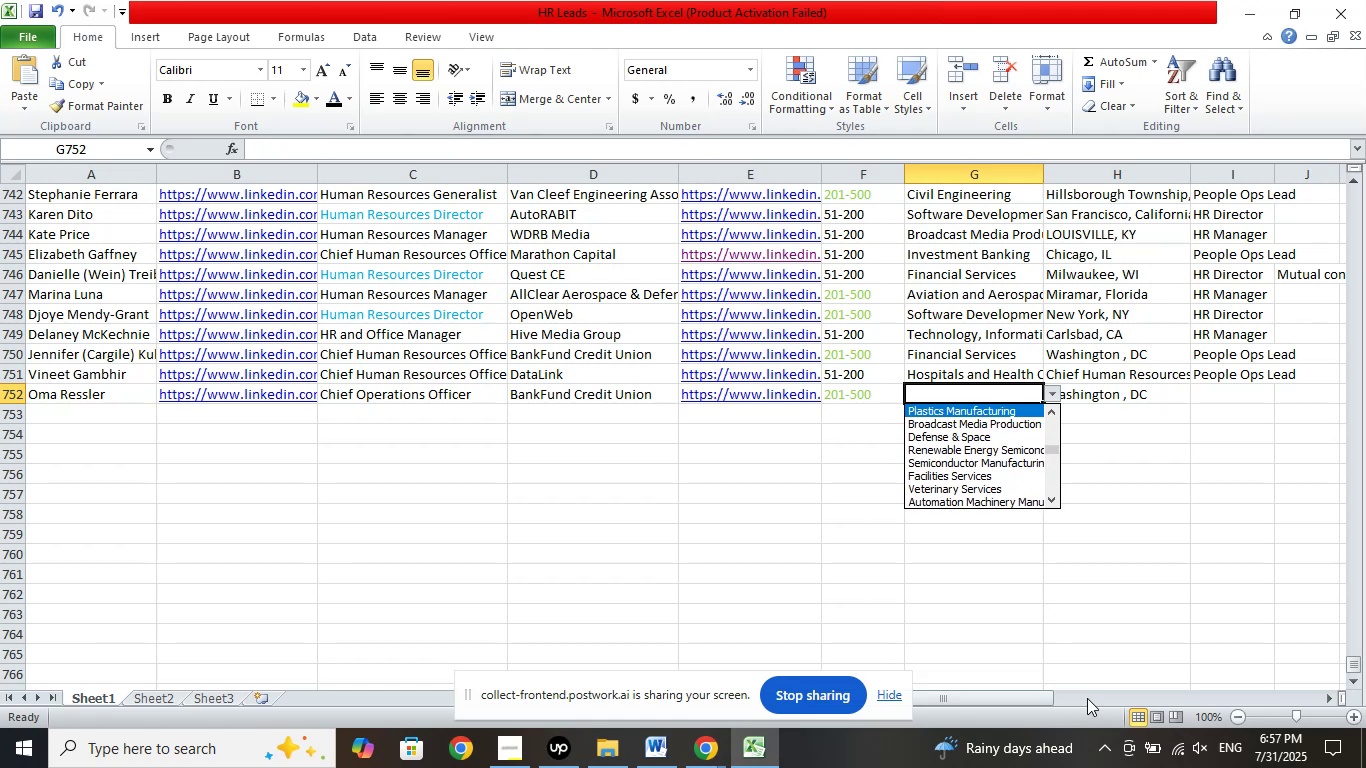 
key(ArrowUp)
 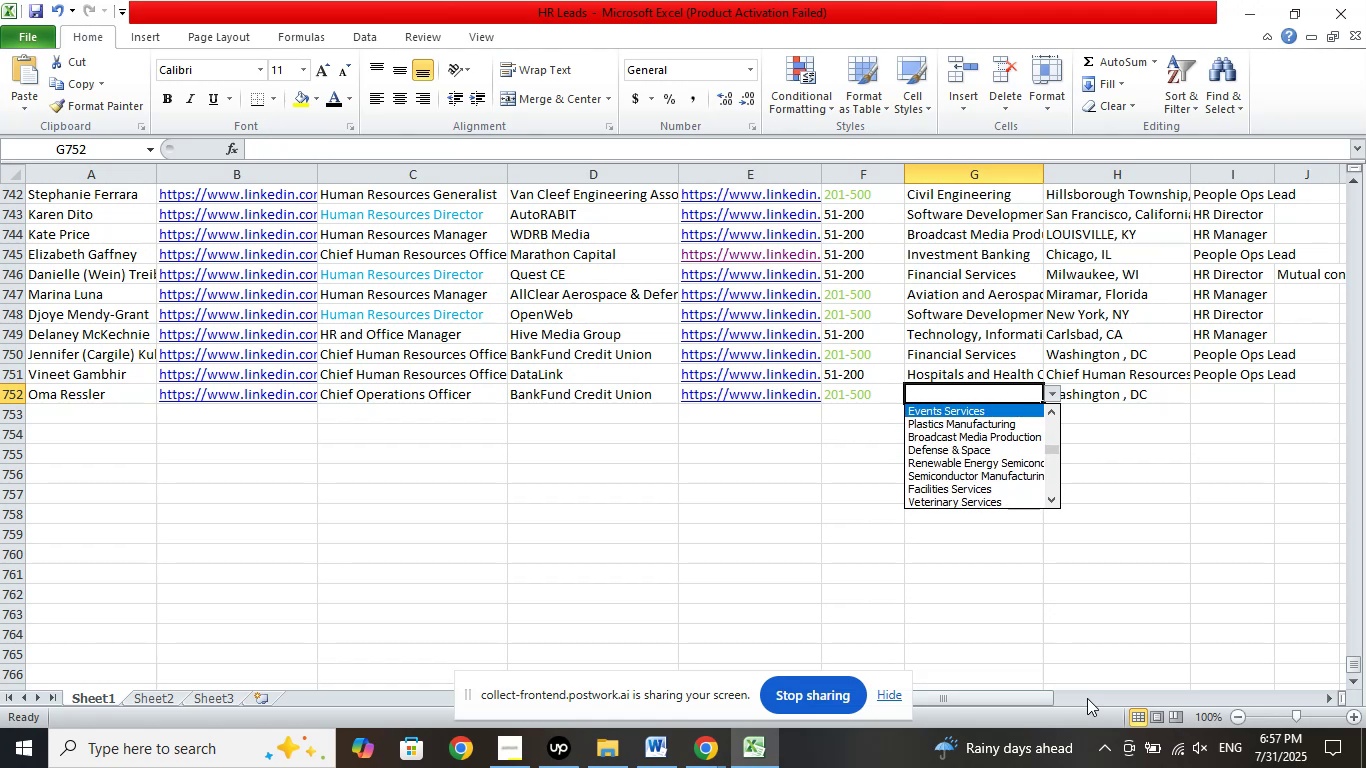 
key(ArrowUp)
 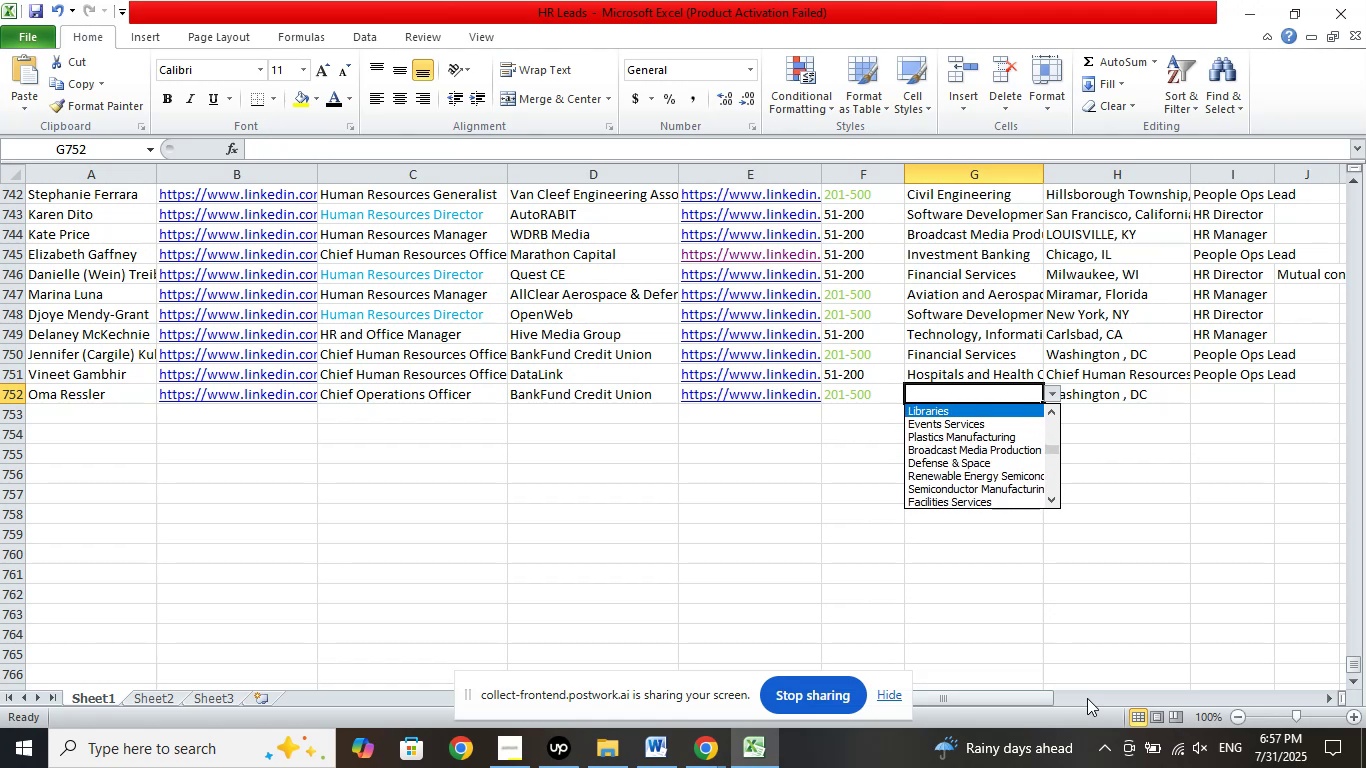 
key(ArrowUp)
 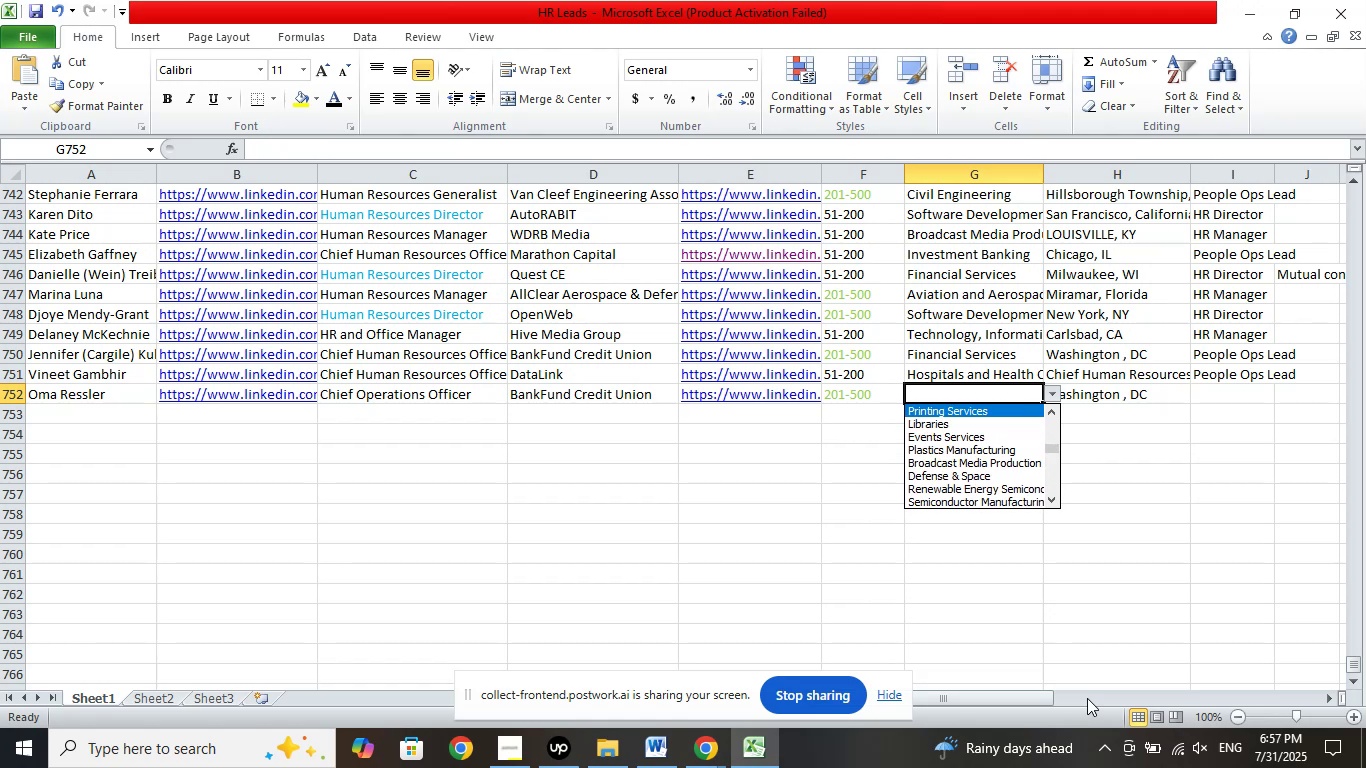 
key(ArrowUp)
 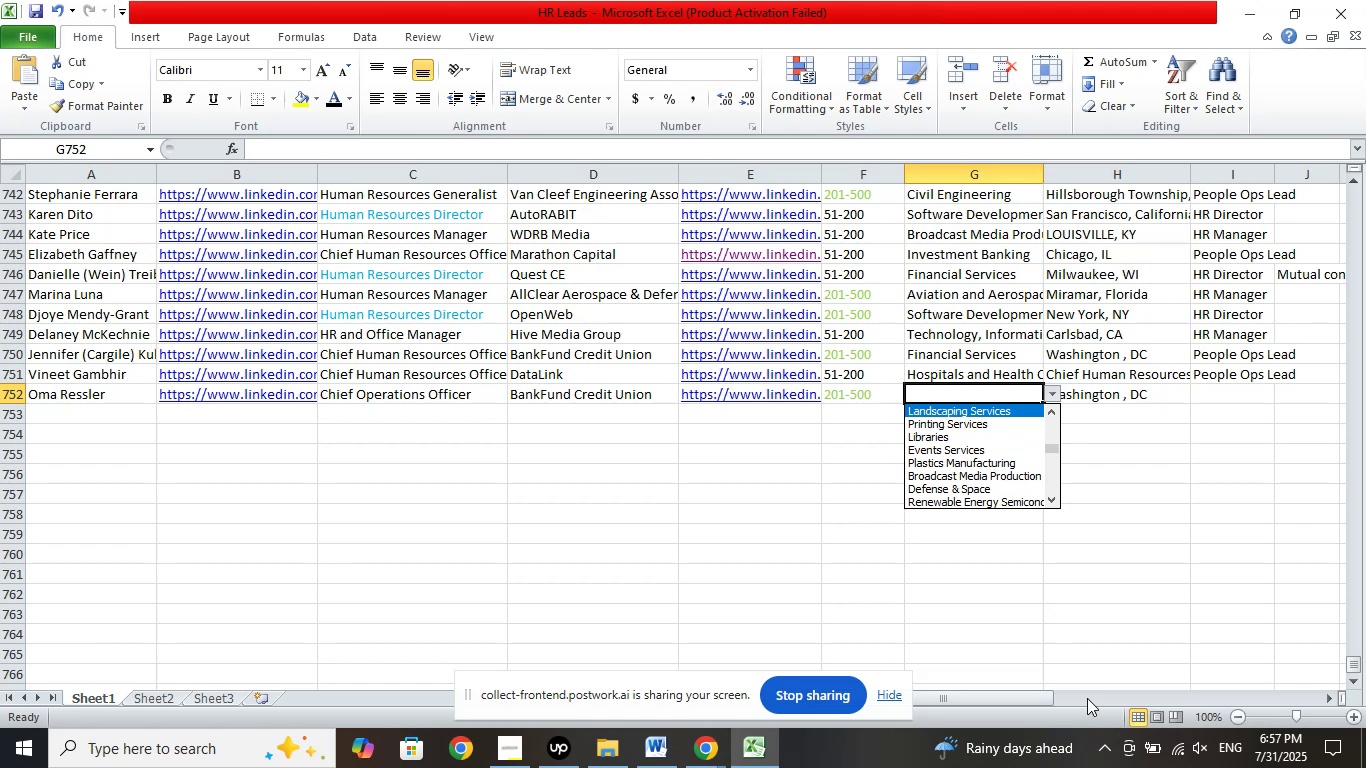 
key(ArrowUp)
 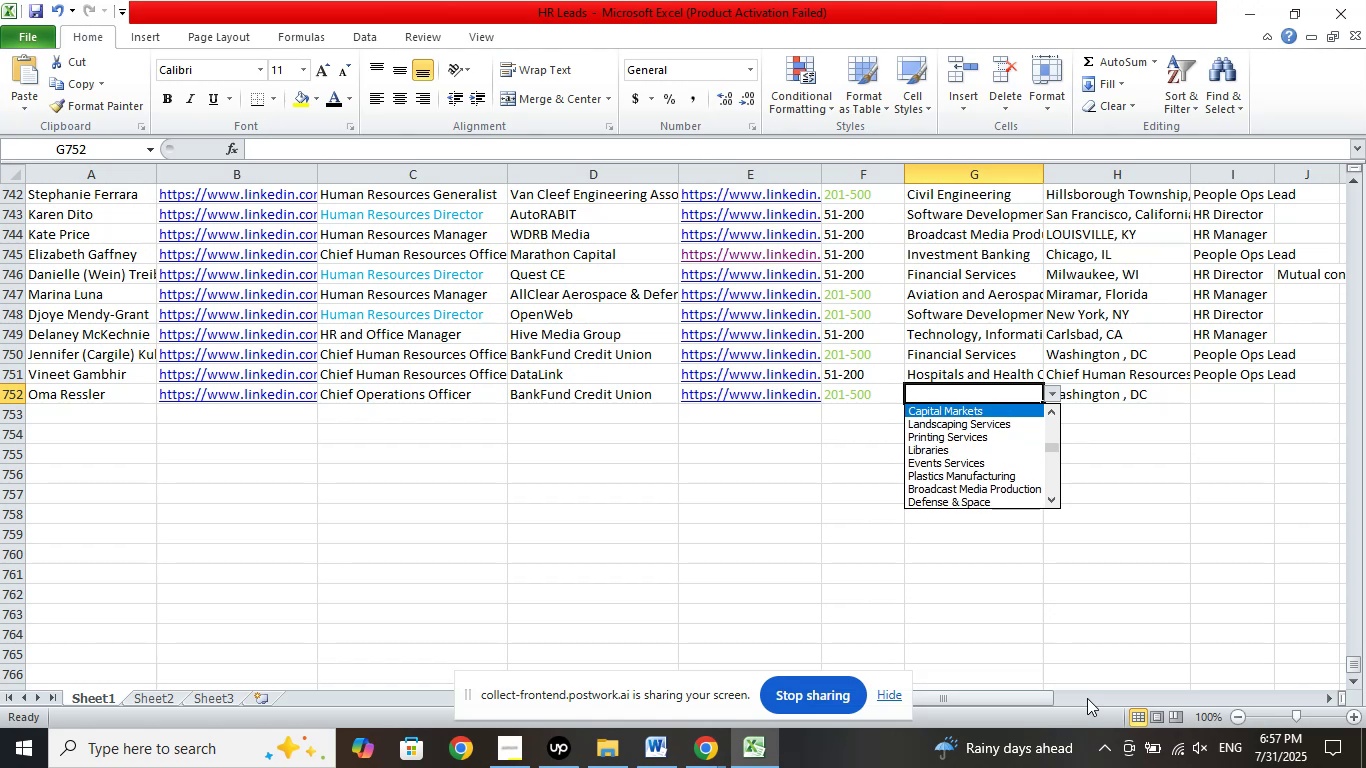 
key(ArrowUp)
 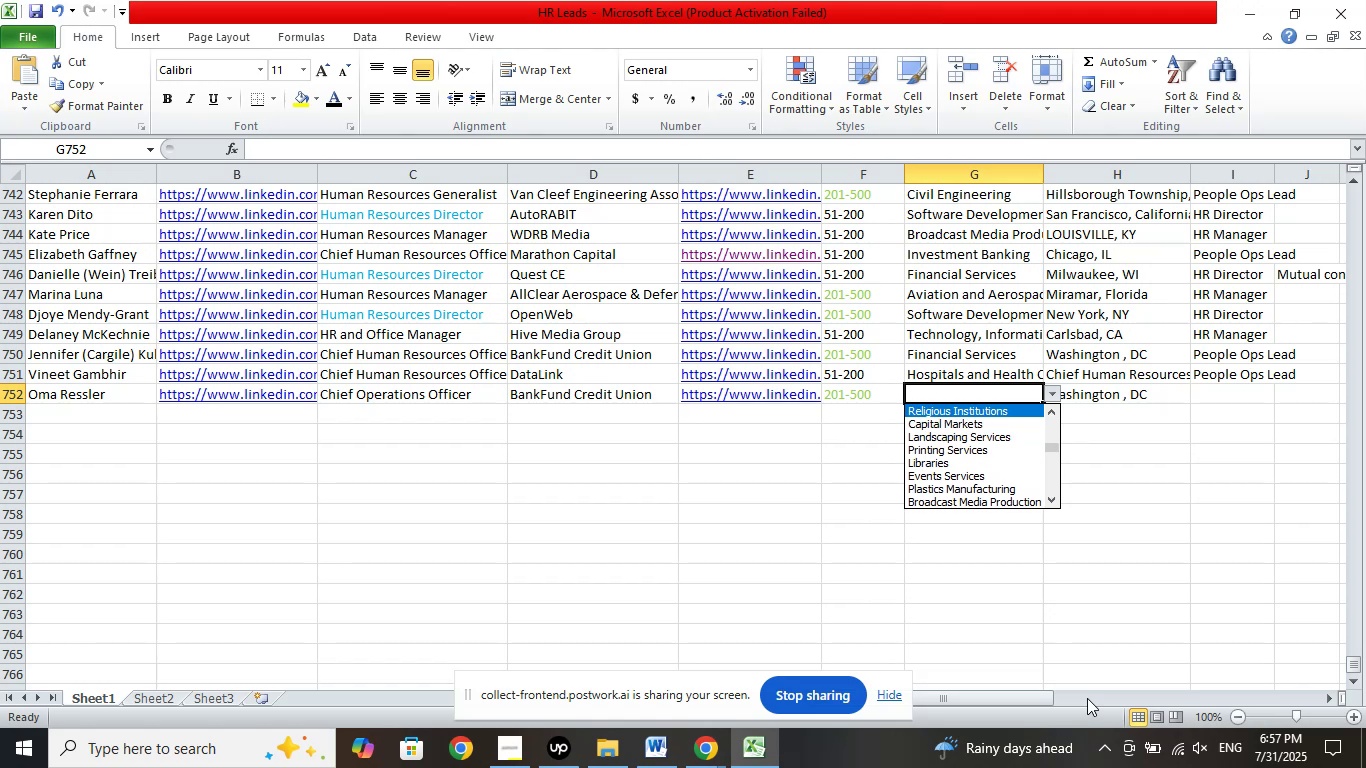 
key(ArrowUp)
 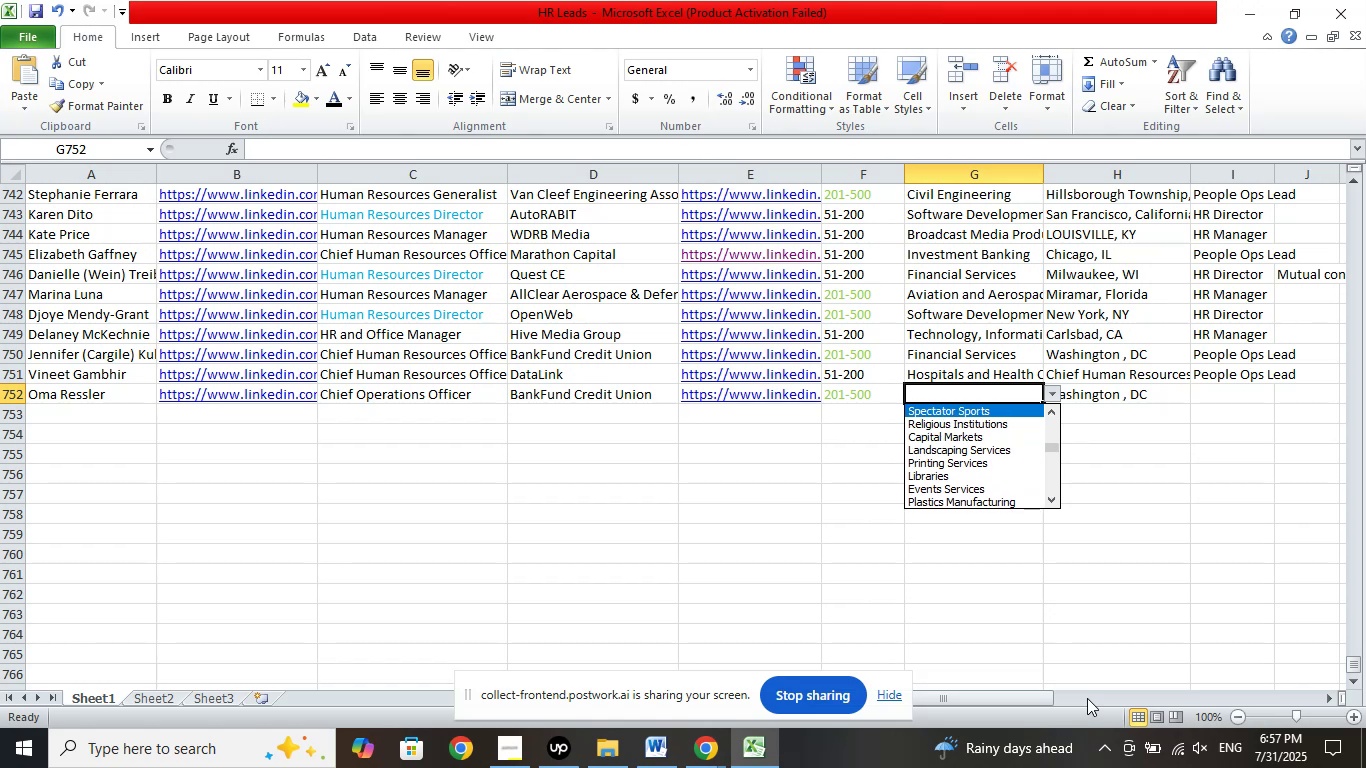 
key(ArrowUp)
 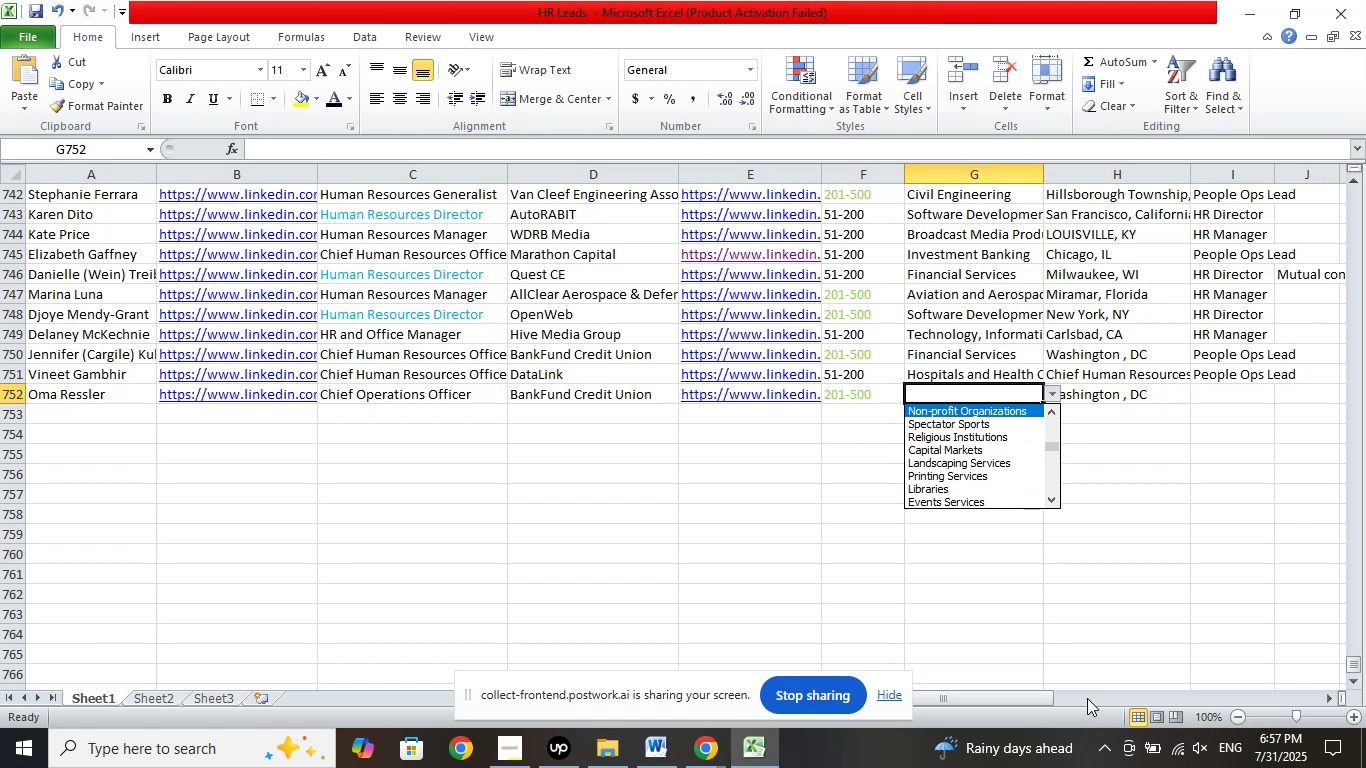 
key(ArrowUp)
 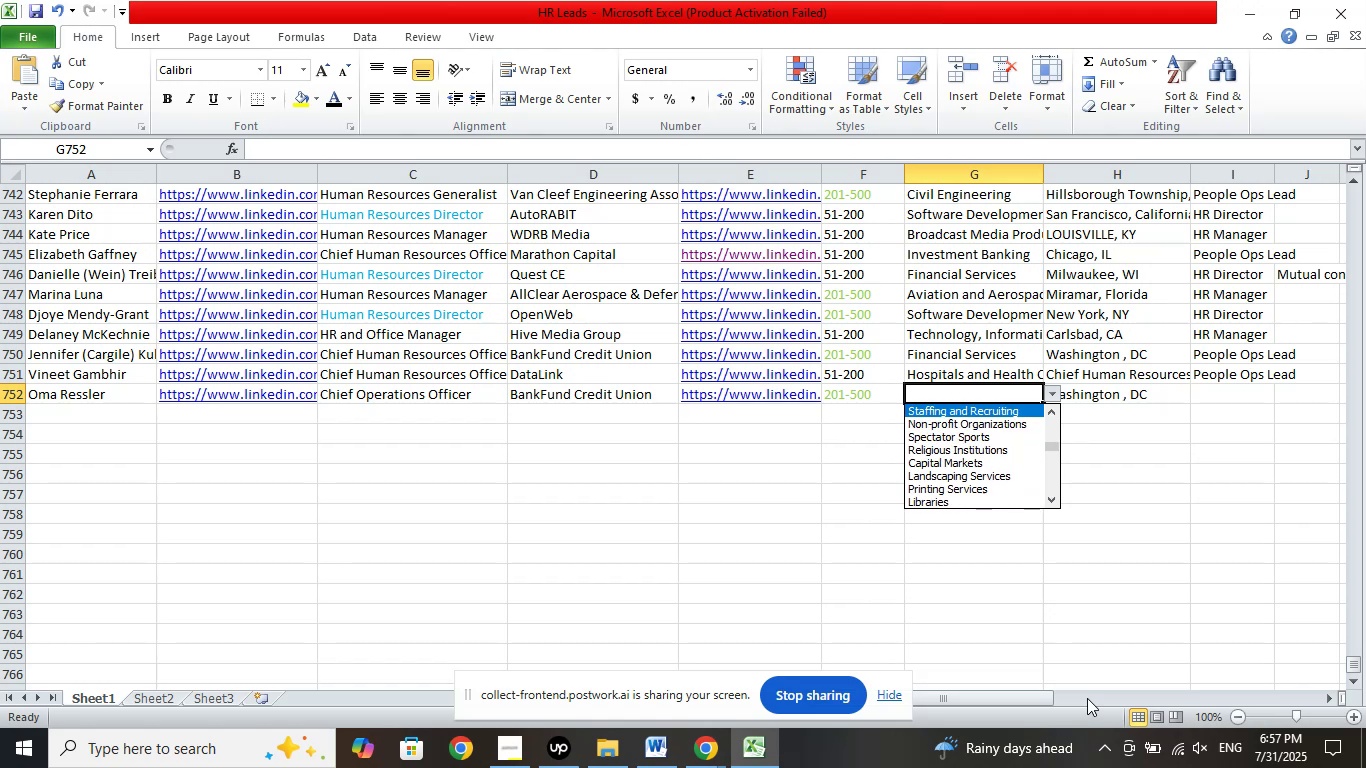 
key(ArrowUp)
 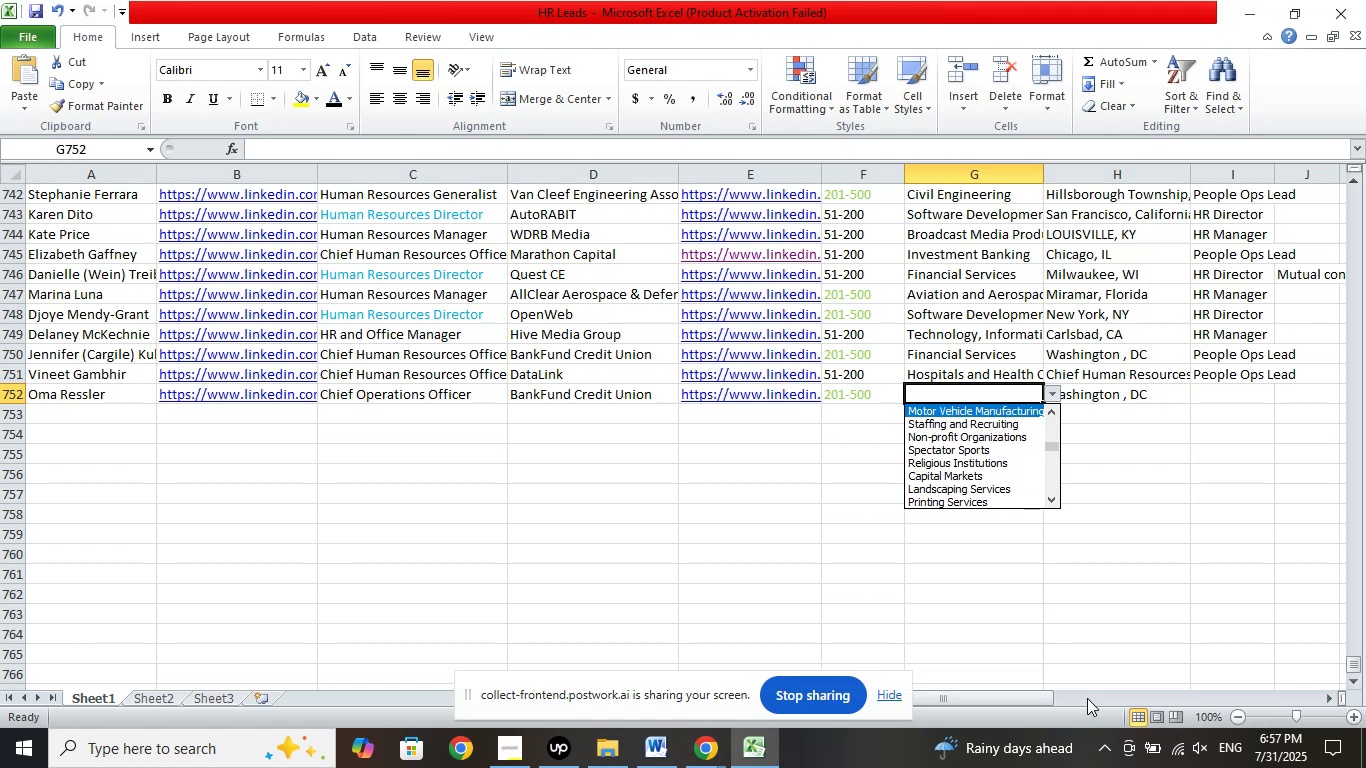 
key(ArrowUp)
 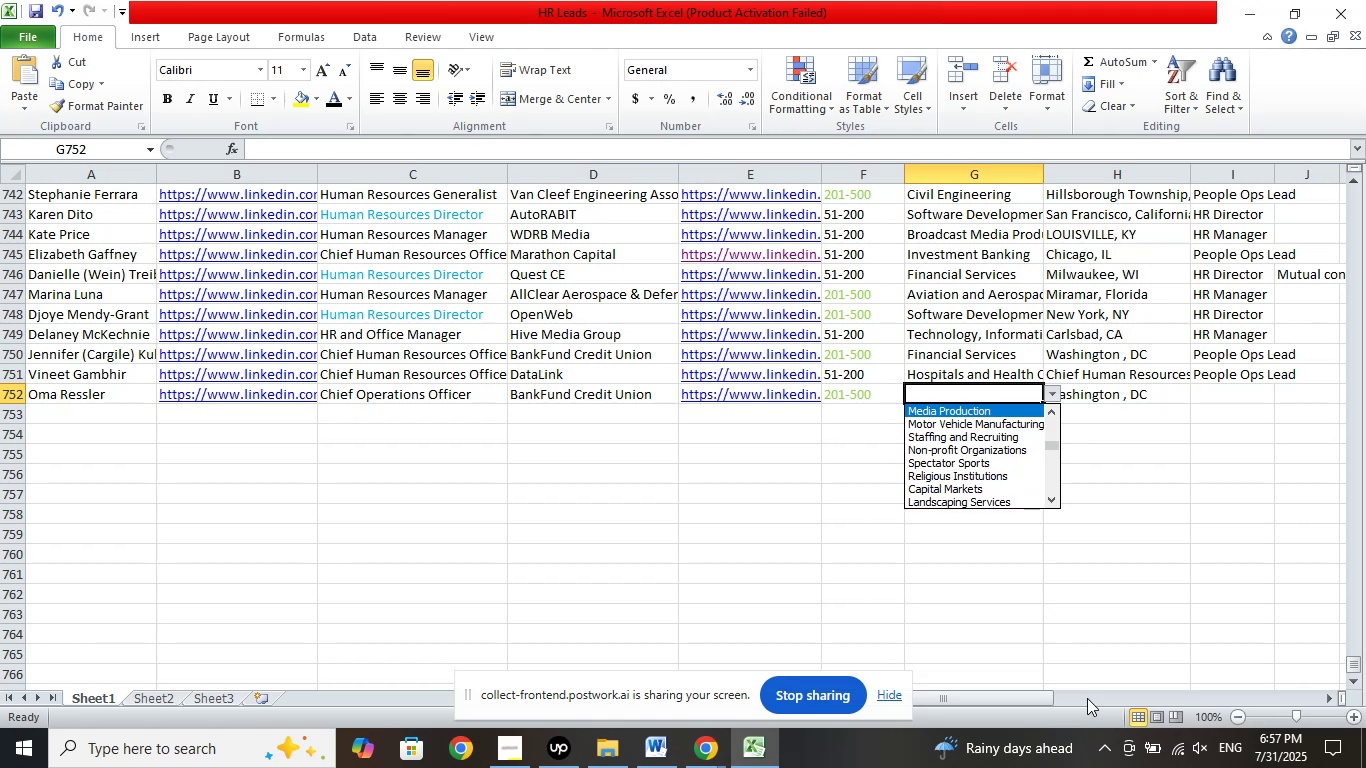 
key(ArrowUp)
 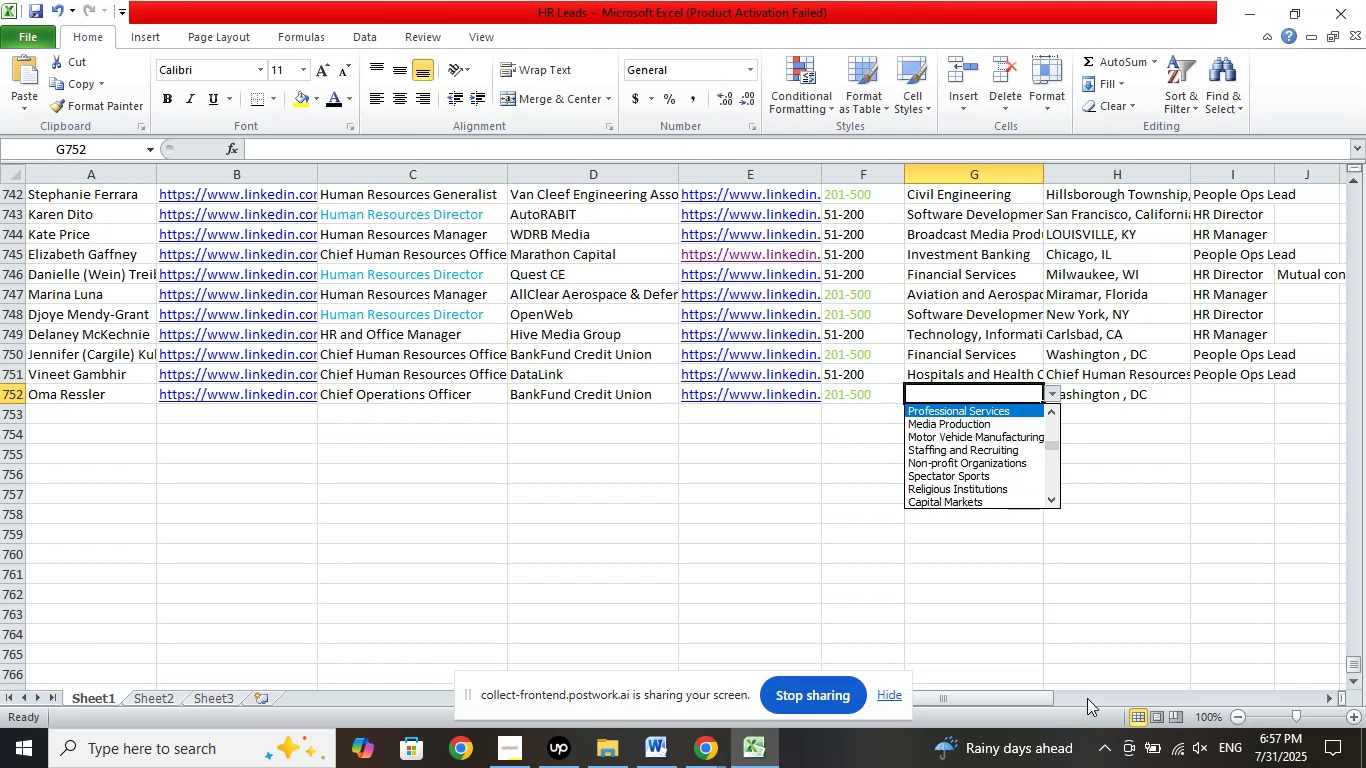 
key(ArrowUp)
 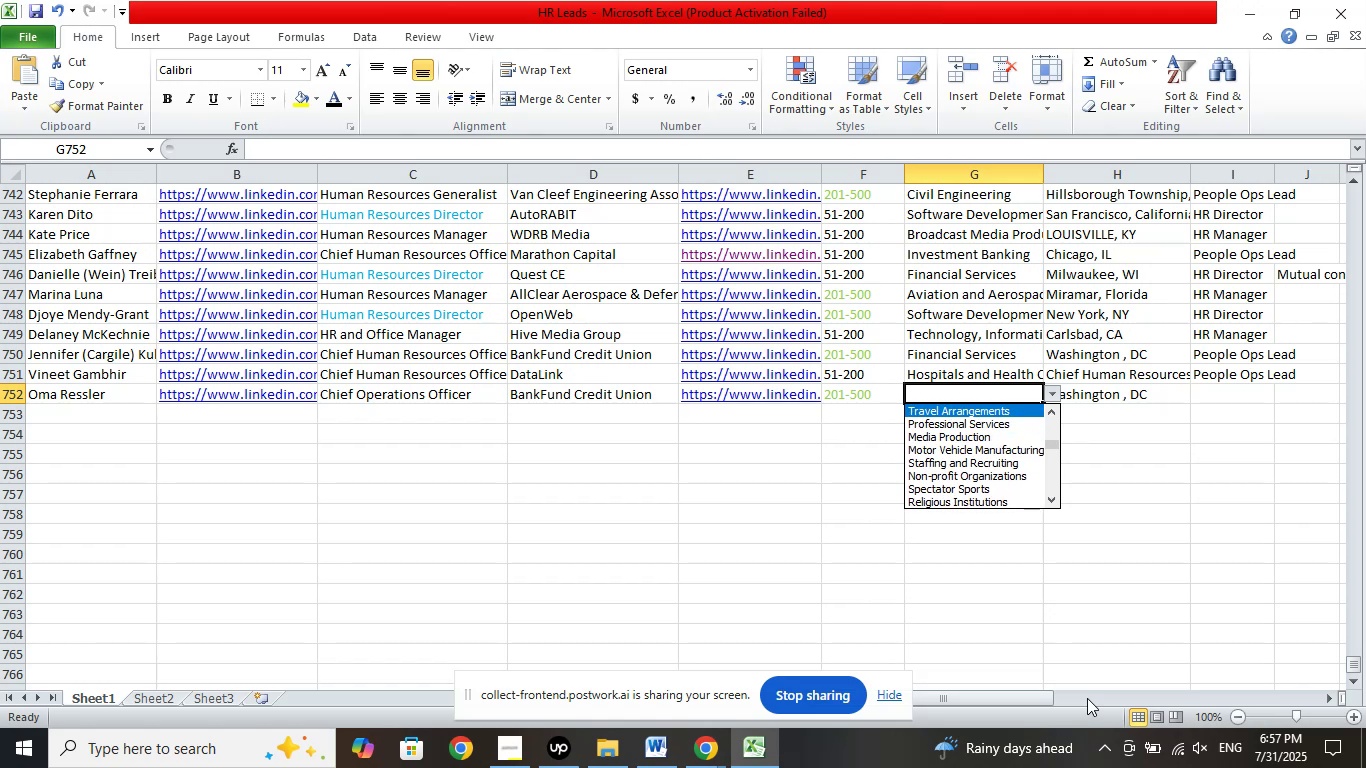 
key(ArrowUp)
 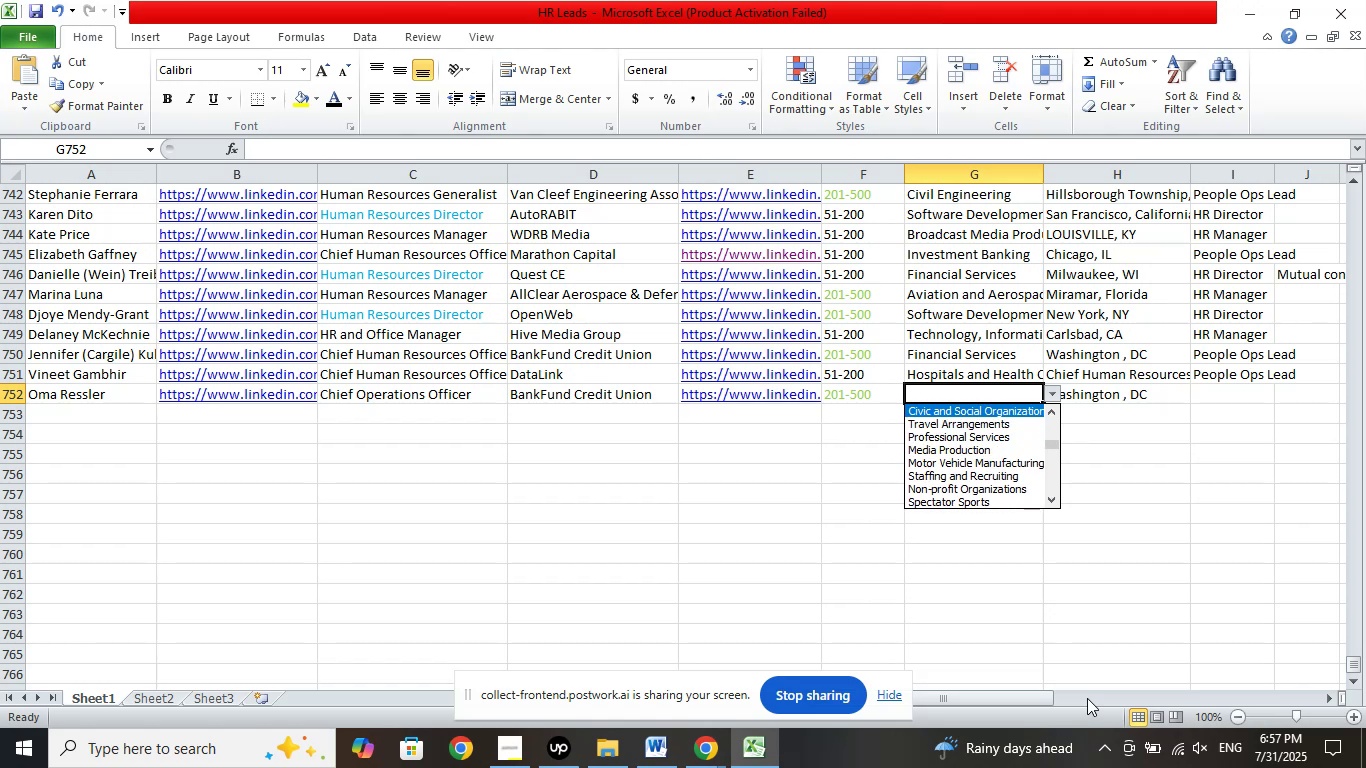 
key(ArrowUp)
 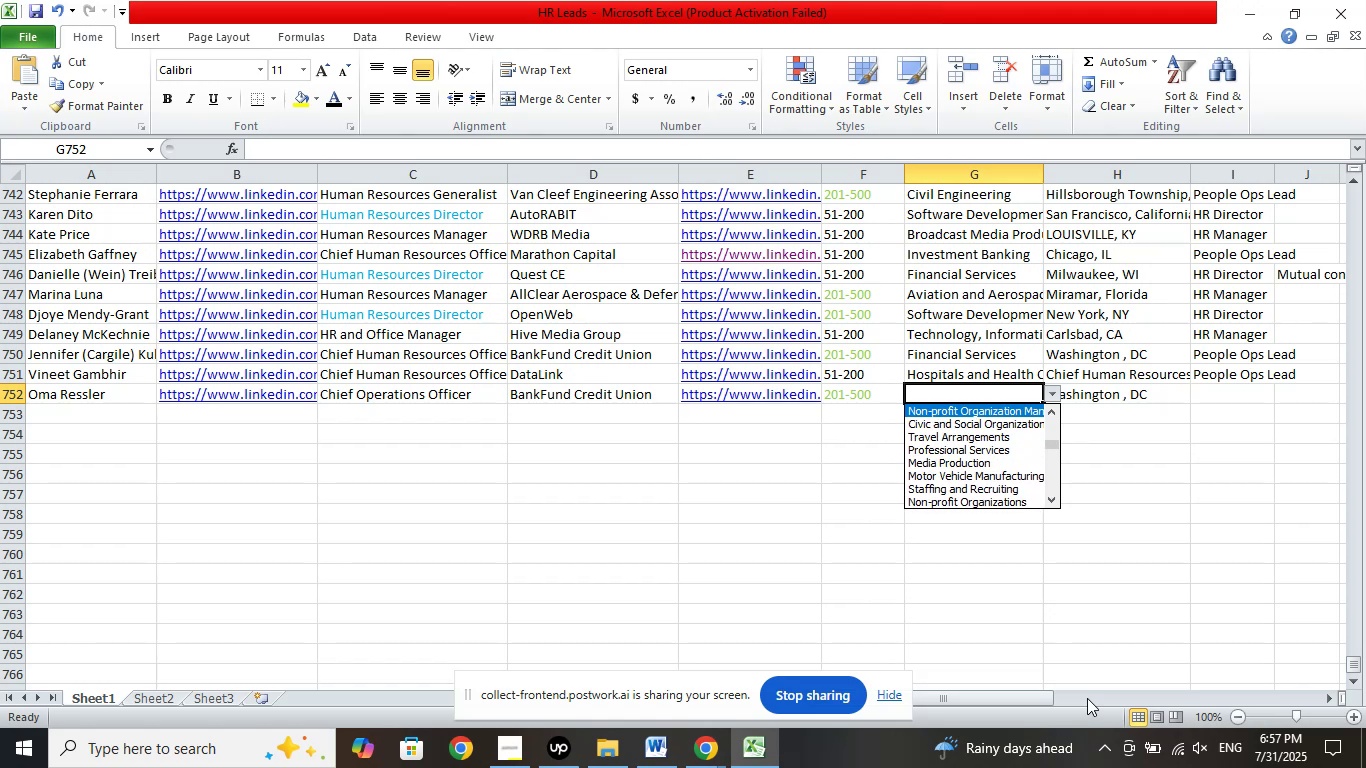 
key(ArrowUp)
 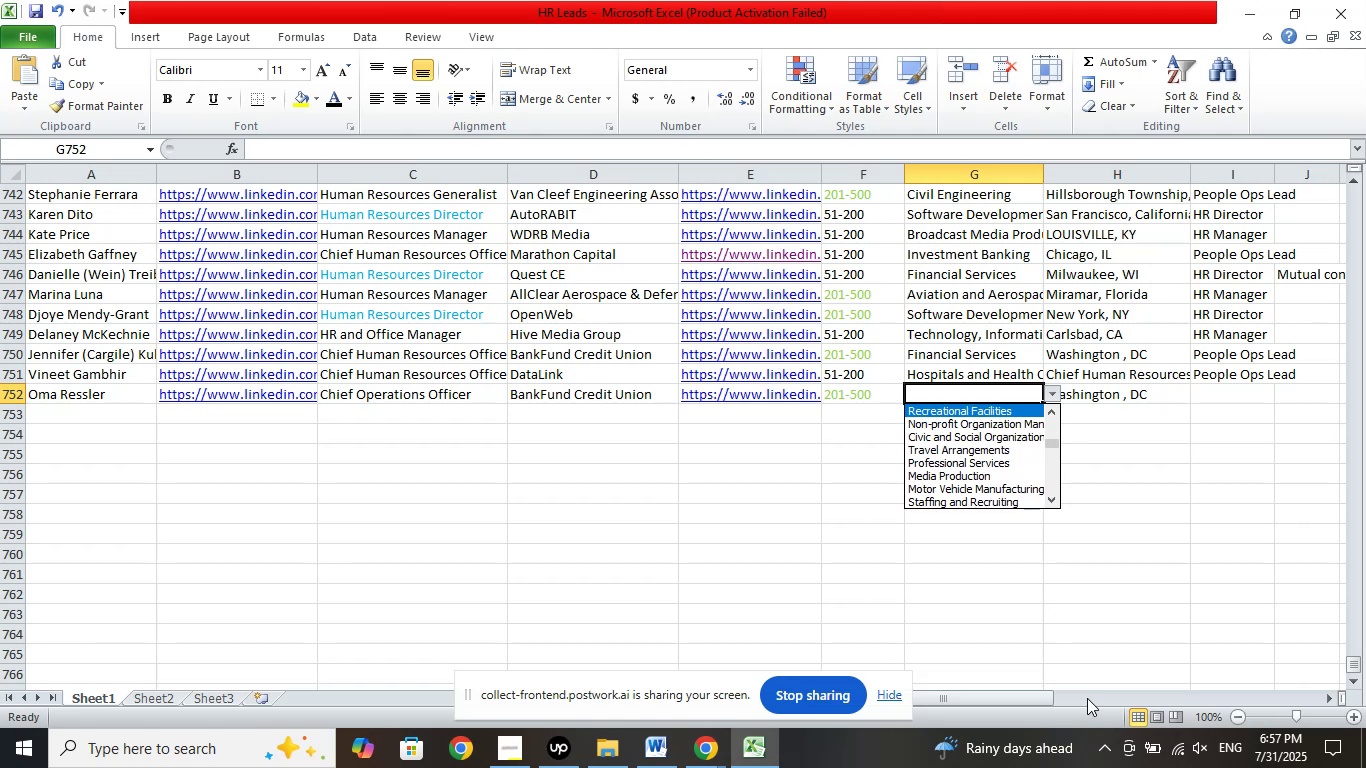 
key(ArrowUp)
 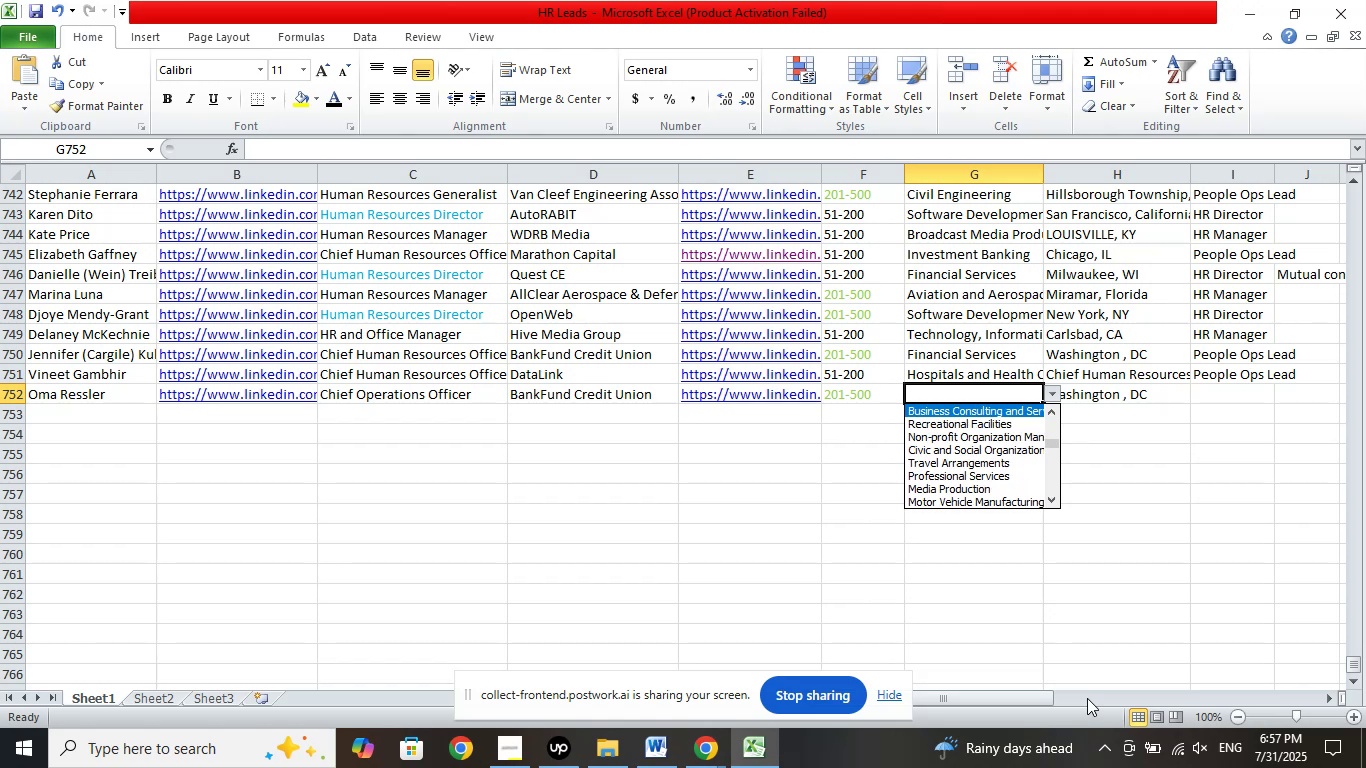 
key(ArrowUp)
 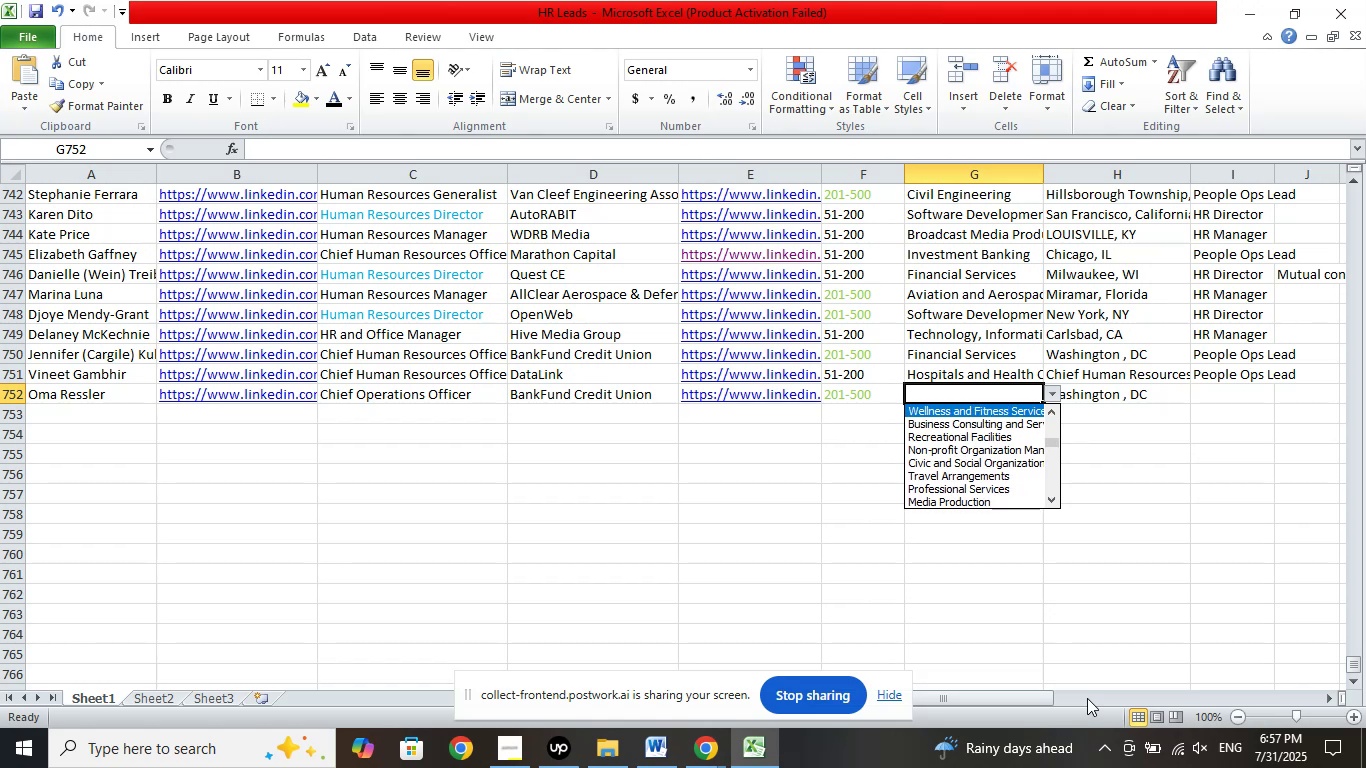 
key(ArrowUp)
 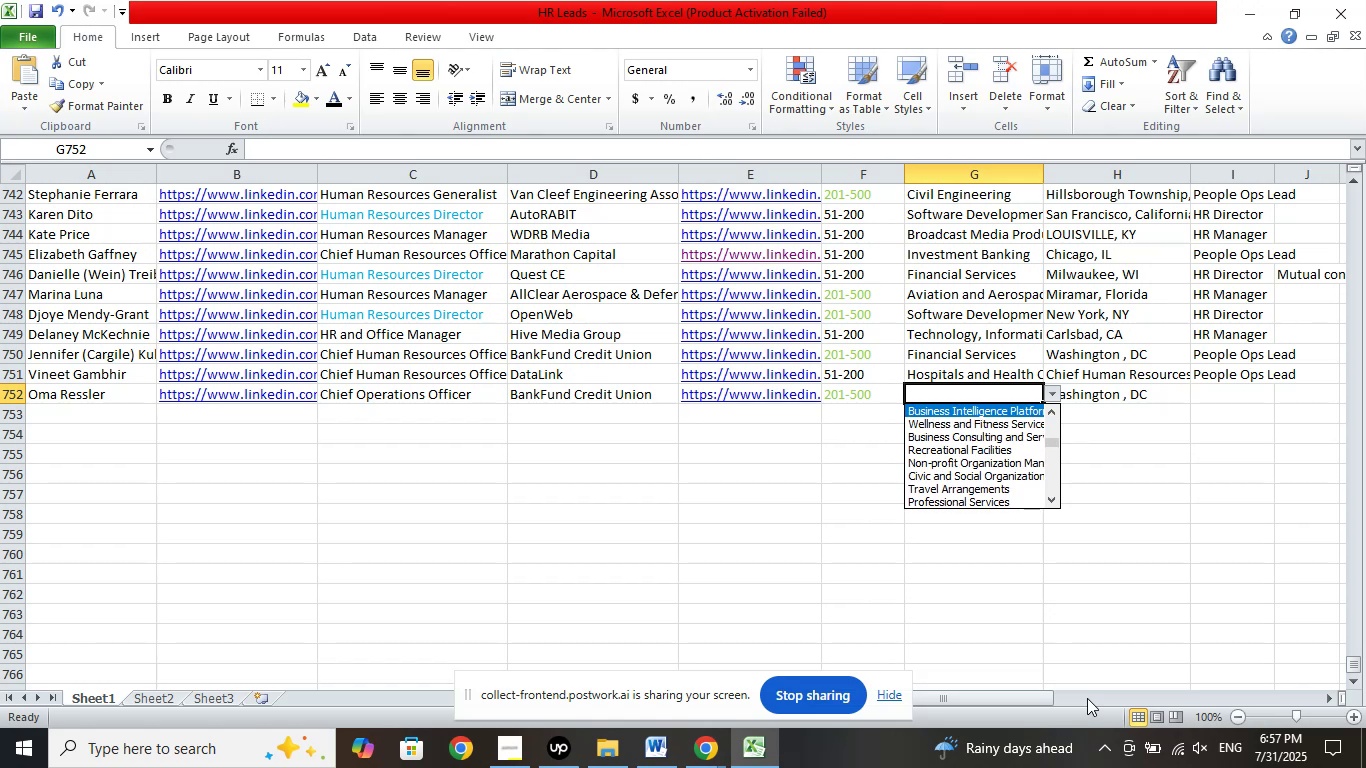 
key(ArrowUp)
 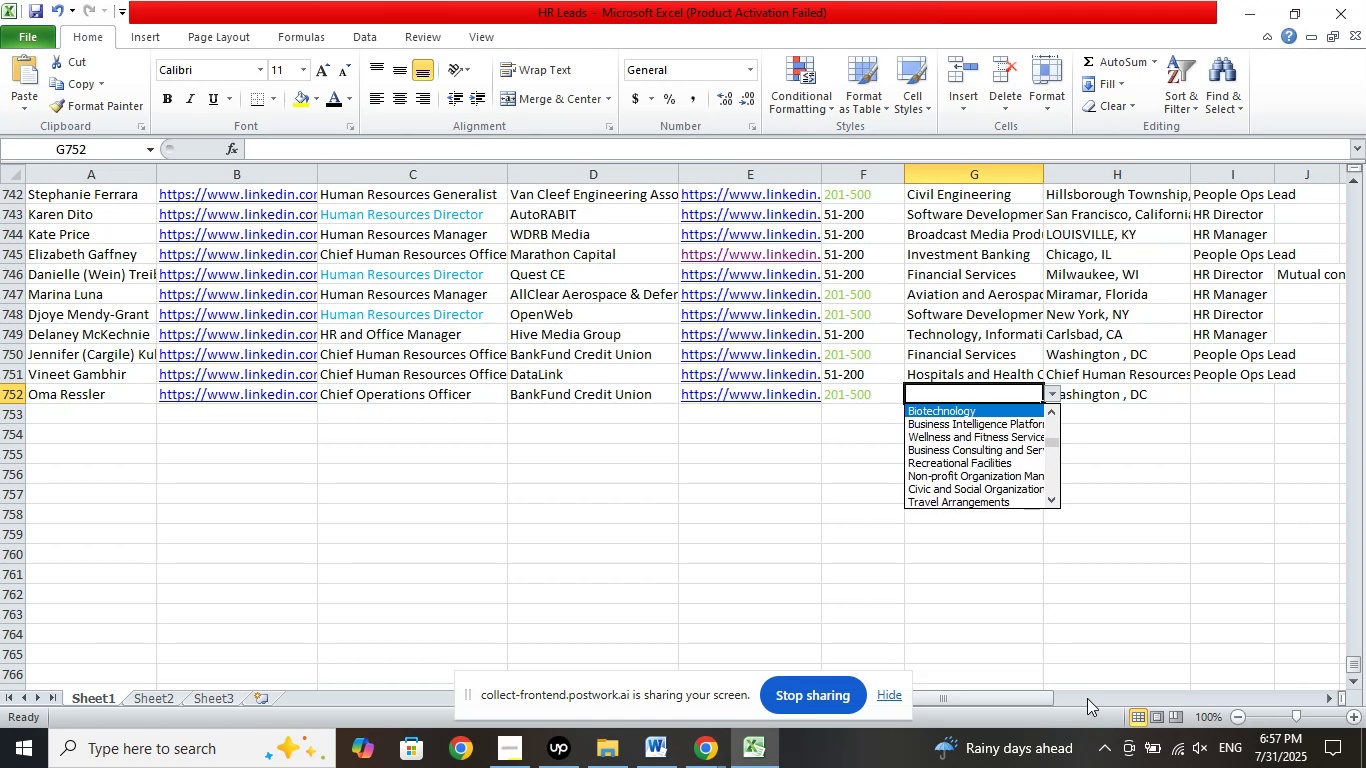 
key(ArrowUp)
 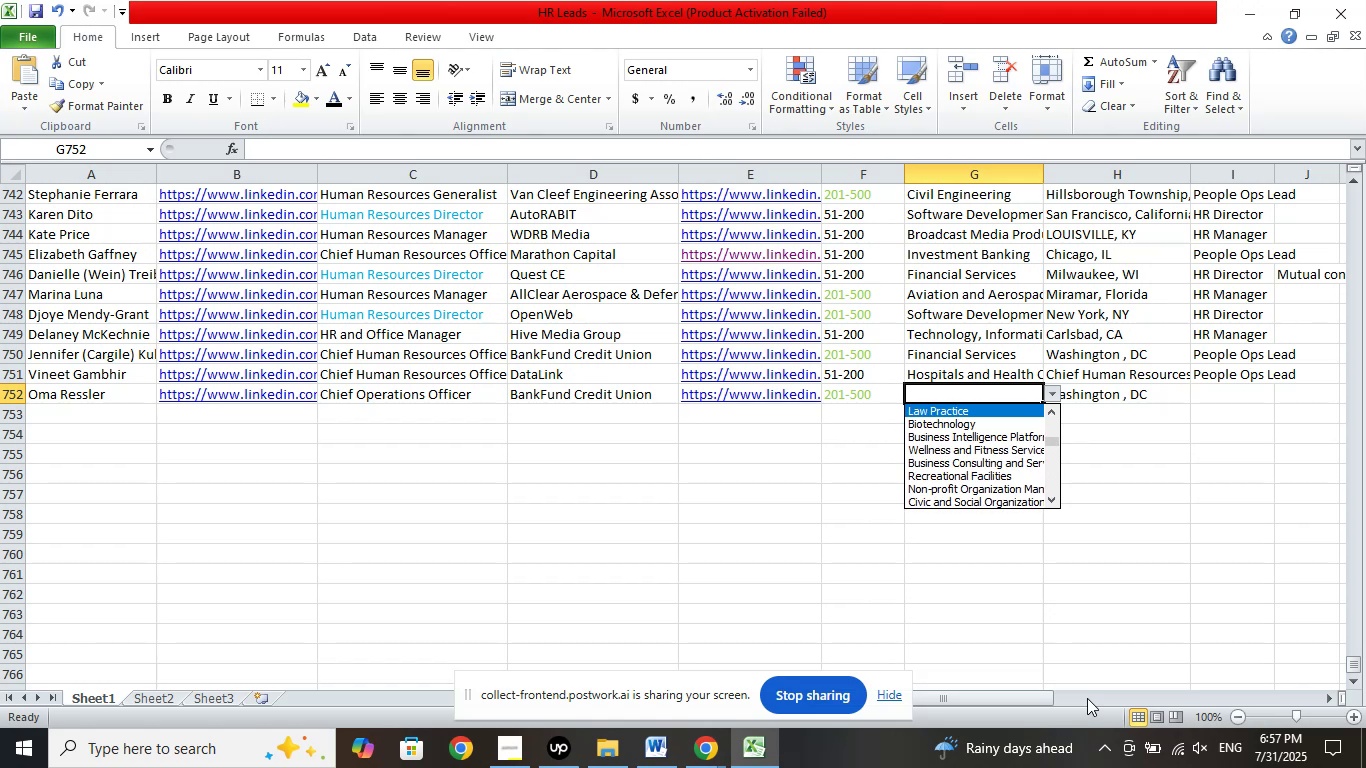 
key(ArrowUp)
 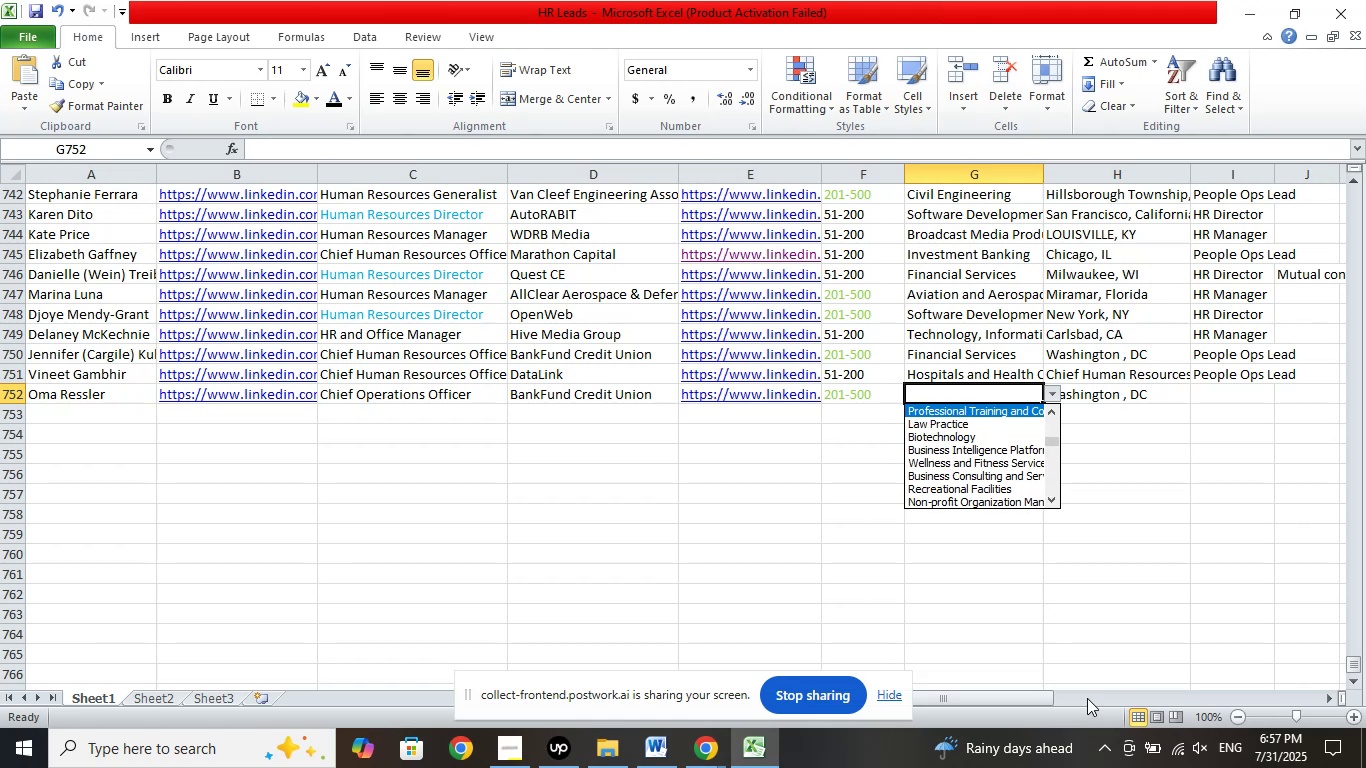 
key(ArrowUp)
 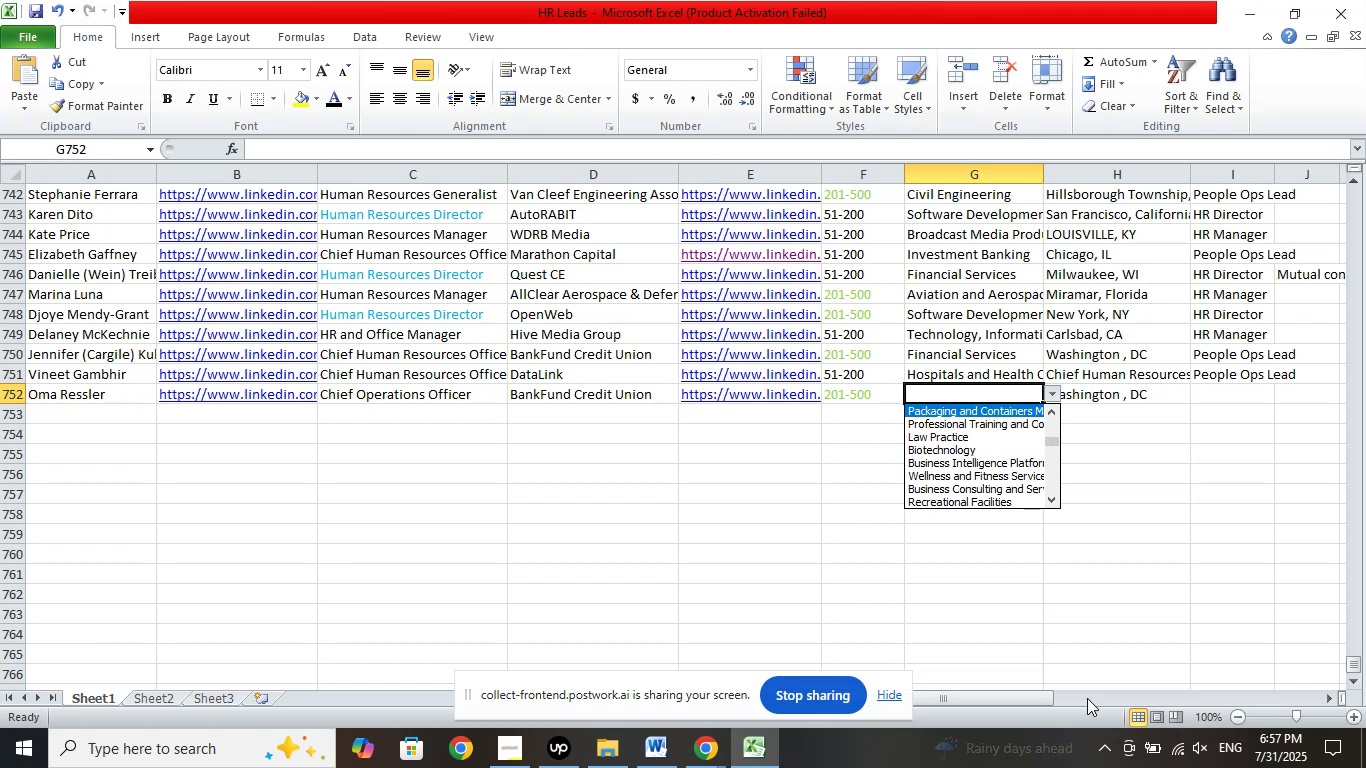 
key(ArrowUp)
 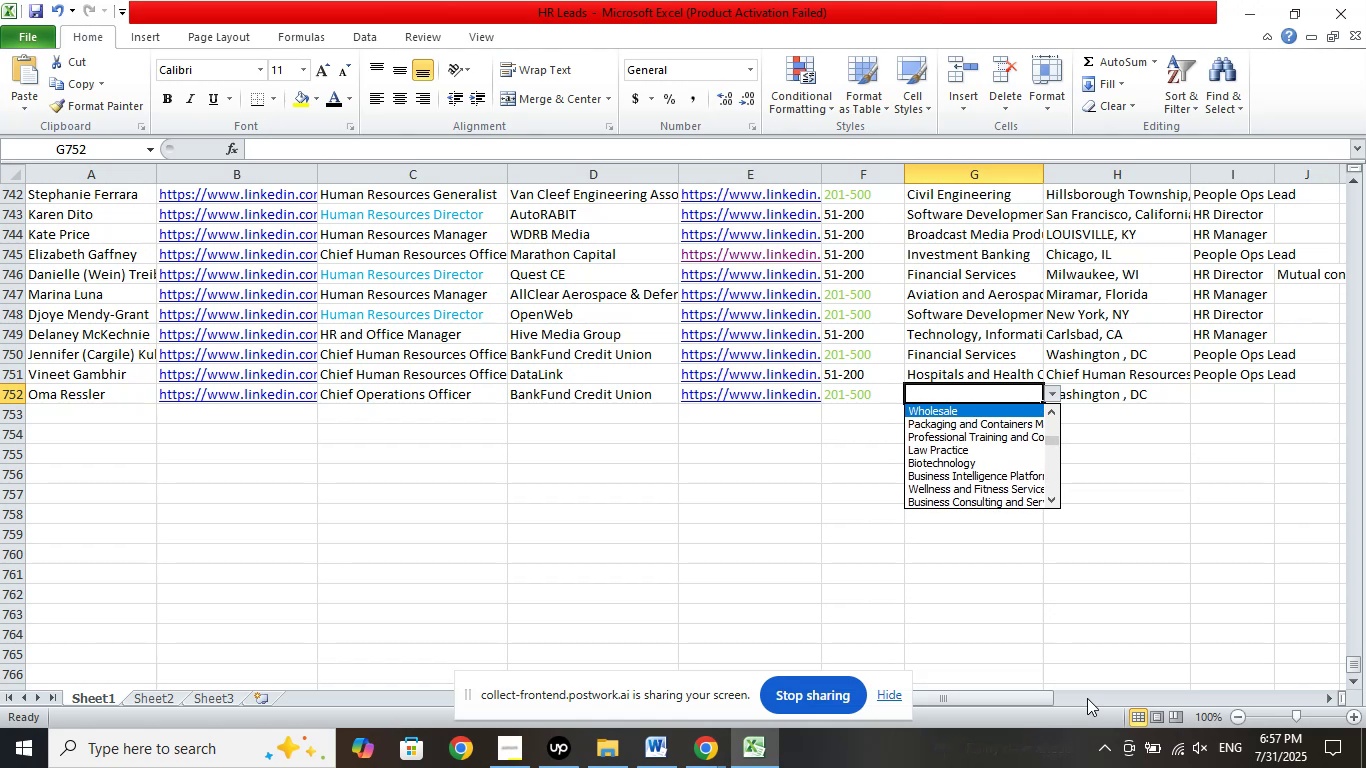 
key(ArrowUp)
 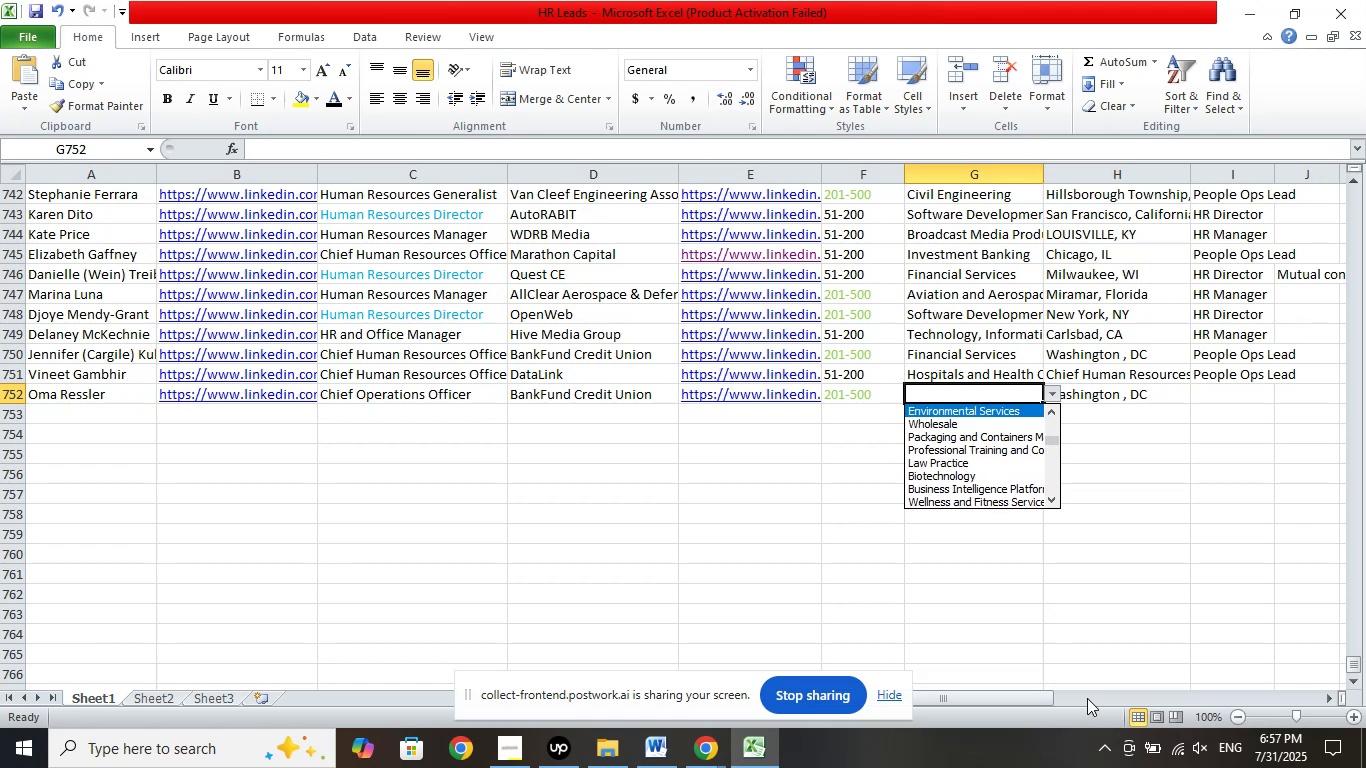 
key(ArrowUp)
 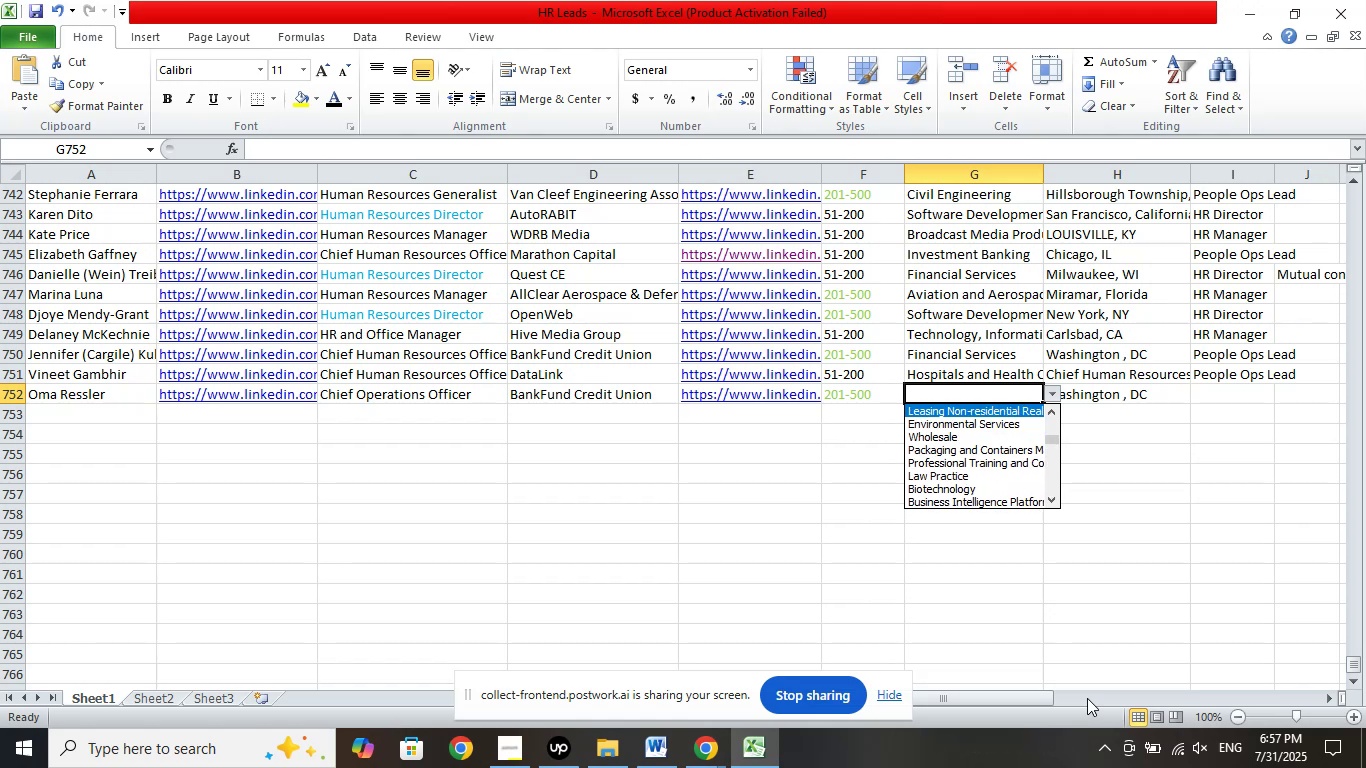 
key(ArrowUp)
 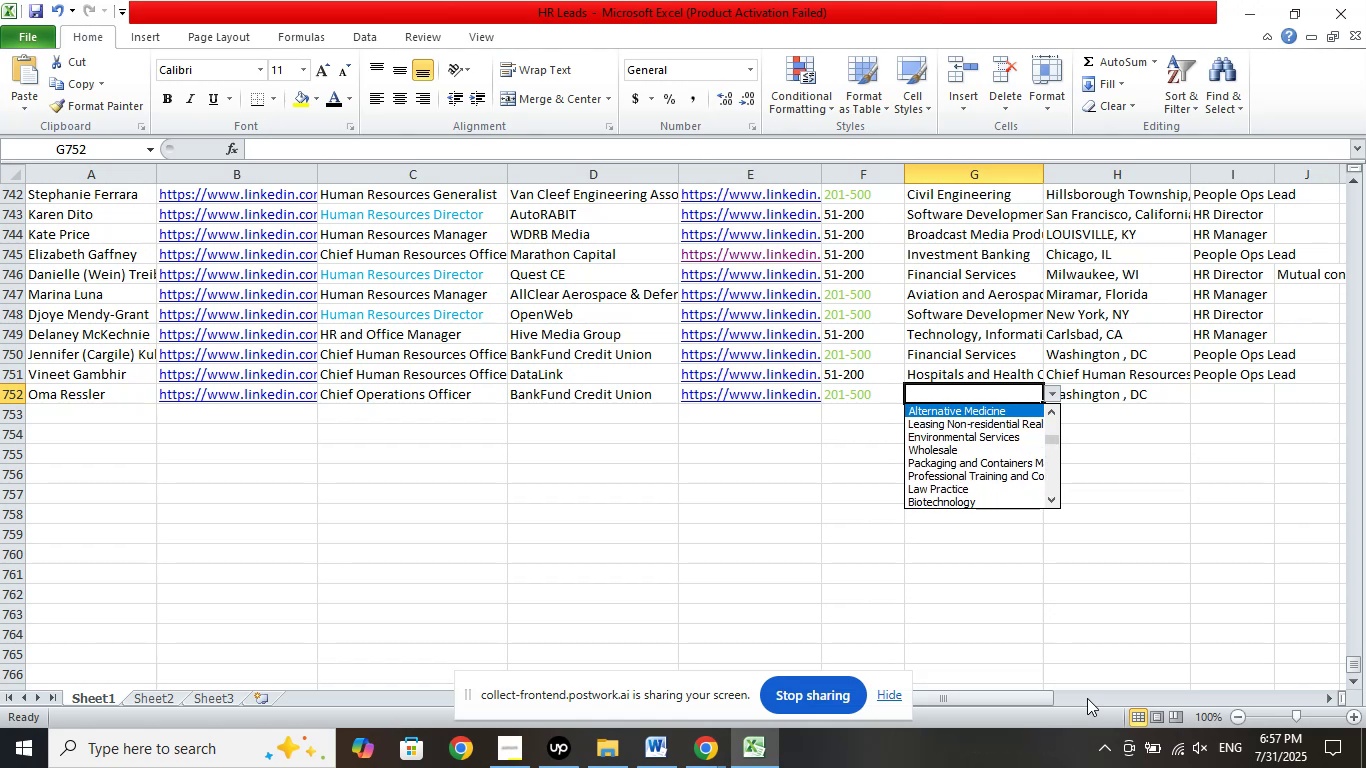 
key(ArrowUp)
 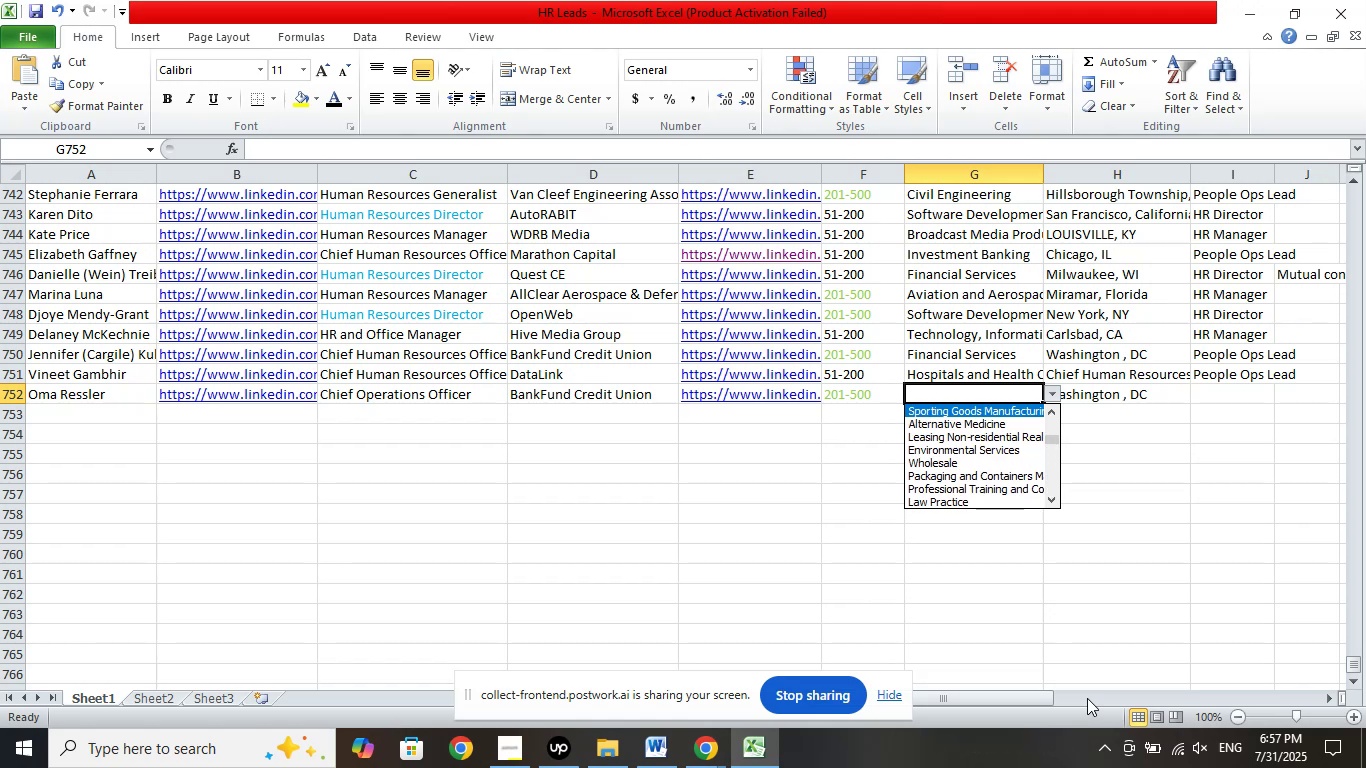 
key(ArrowUp)
 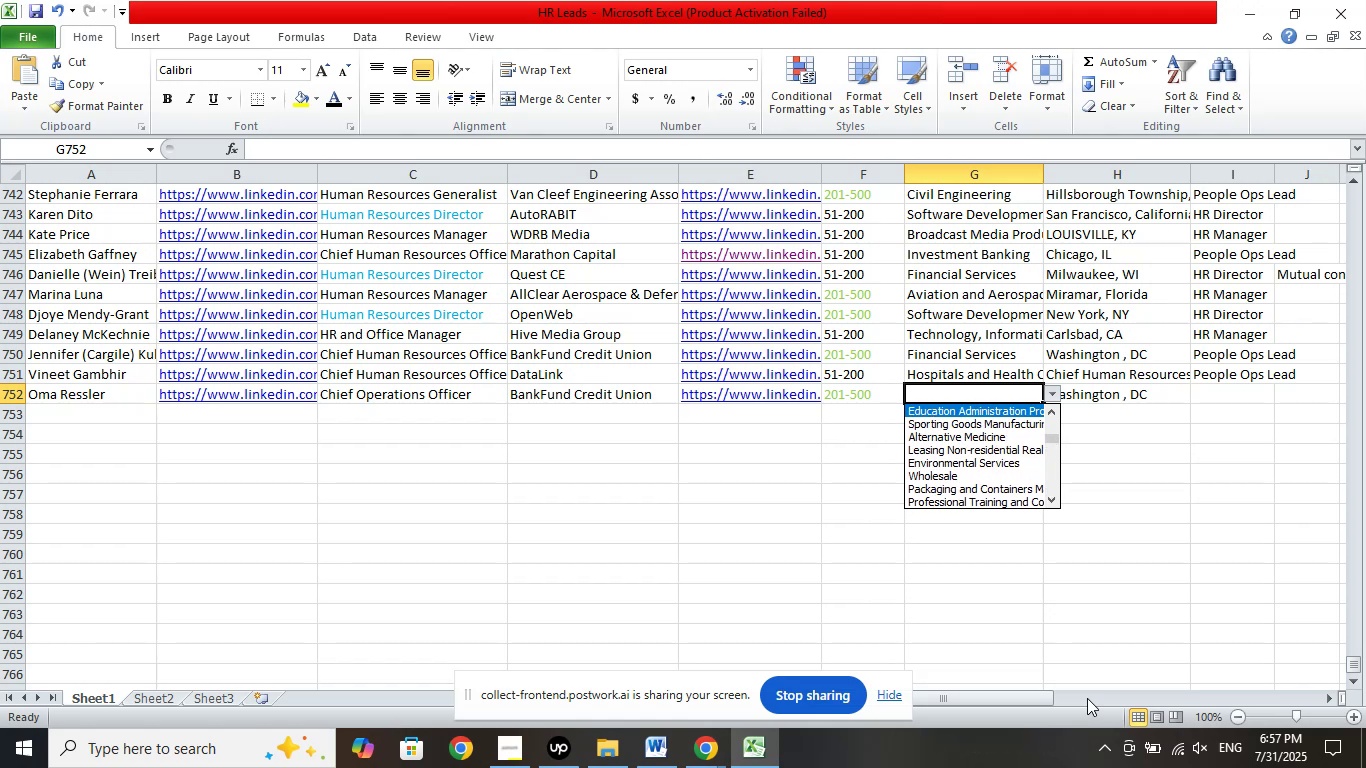 
key(ArrowUp)
 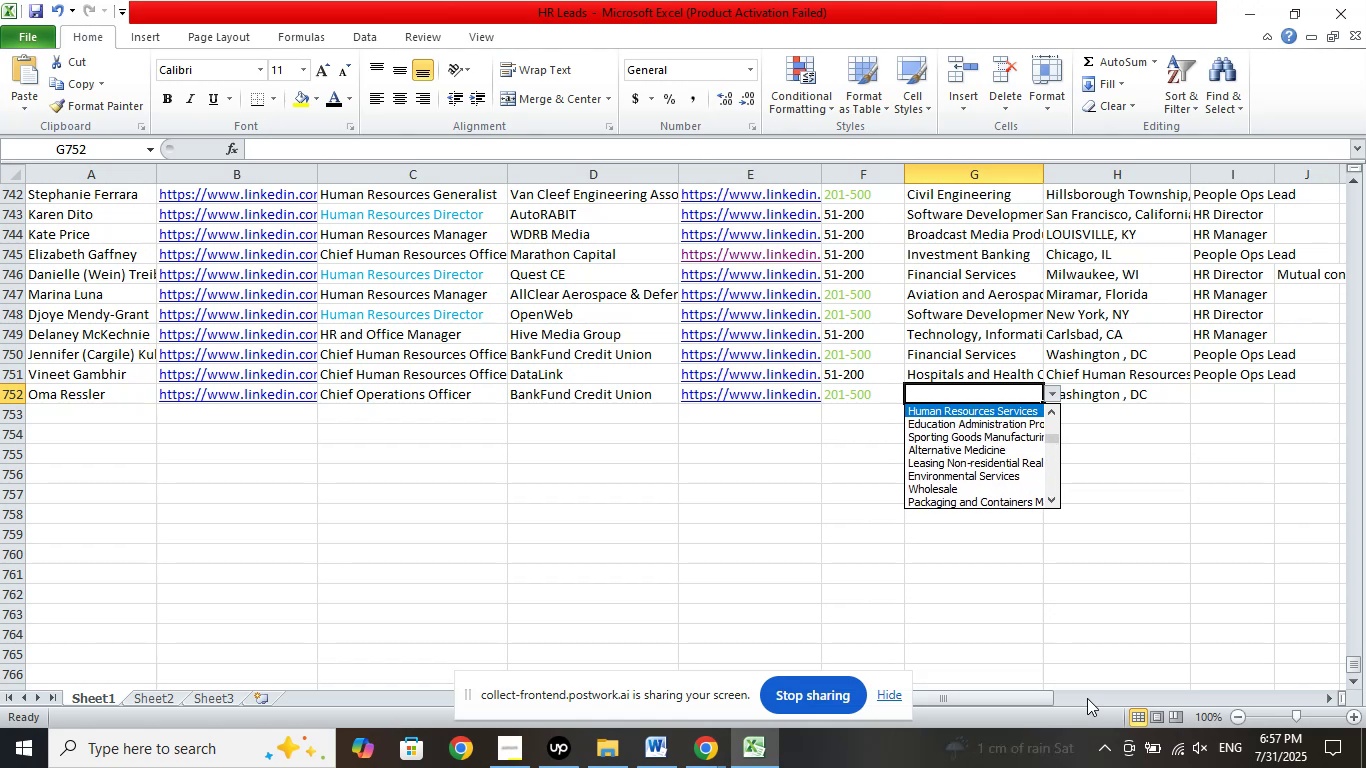 
key(ArrowUp)
 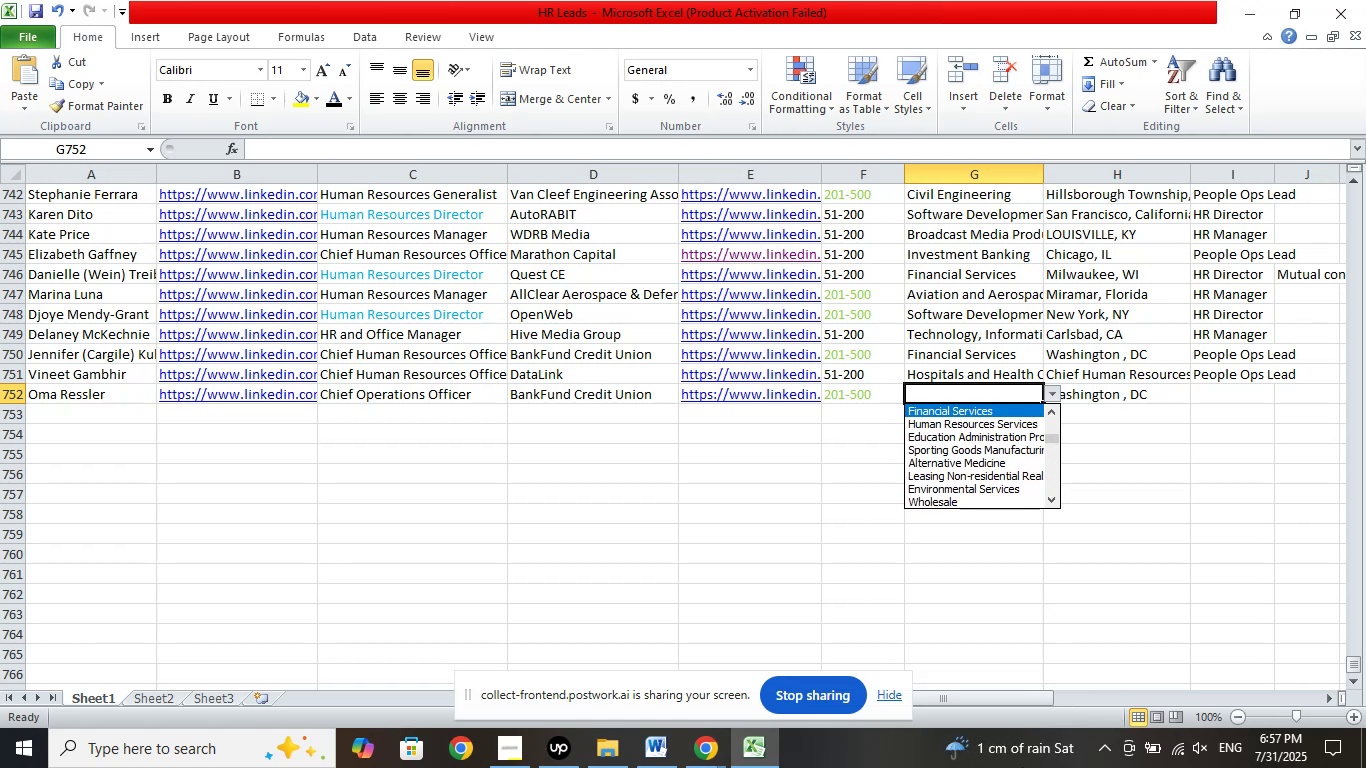 
left_click([707, 751])
 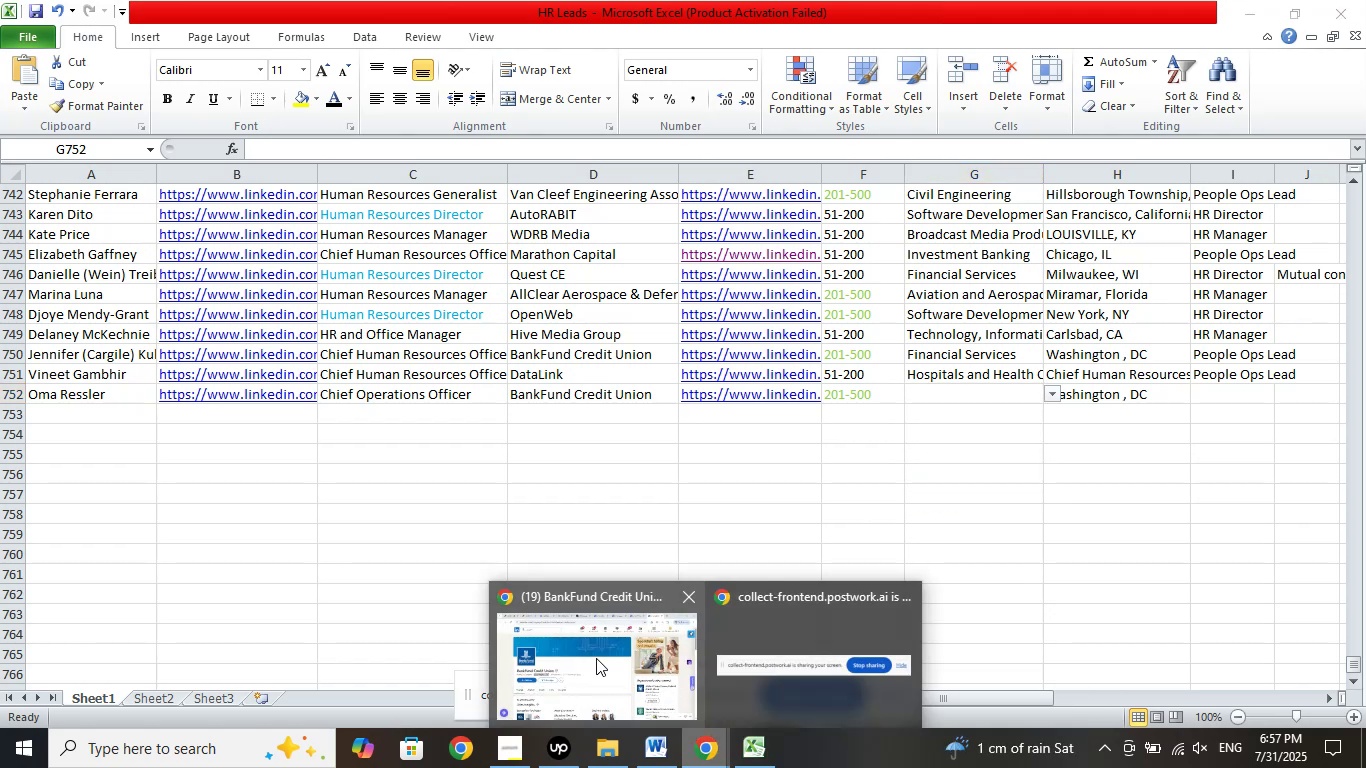 
left_click([596, 658])
 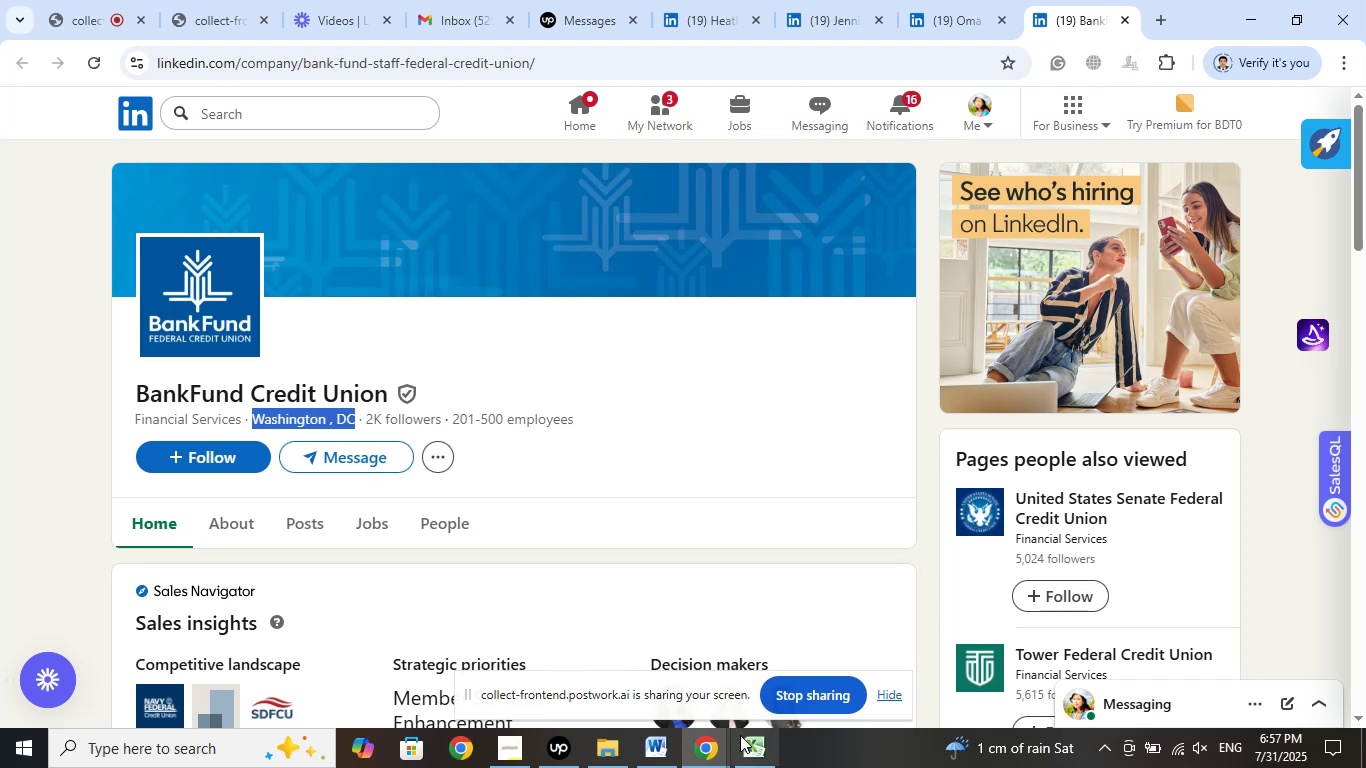 
left_click([755, 751])
 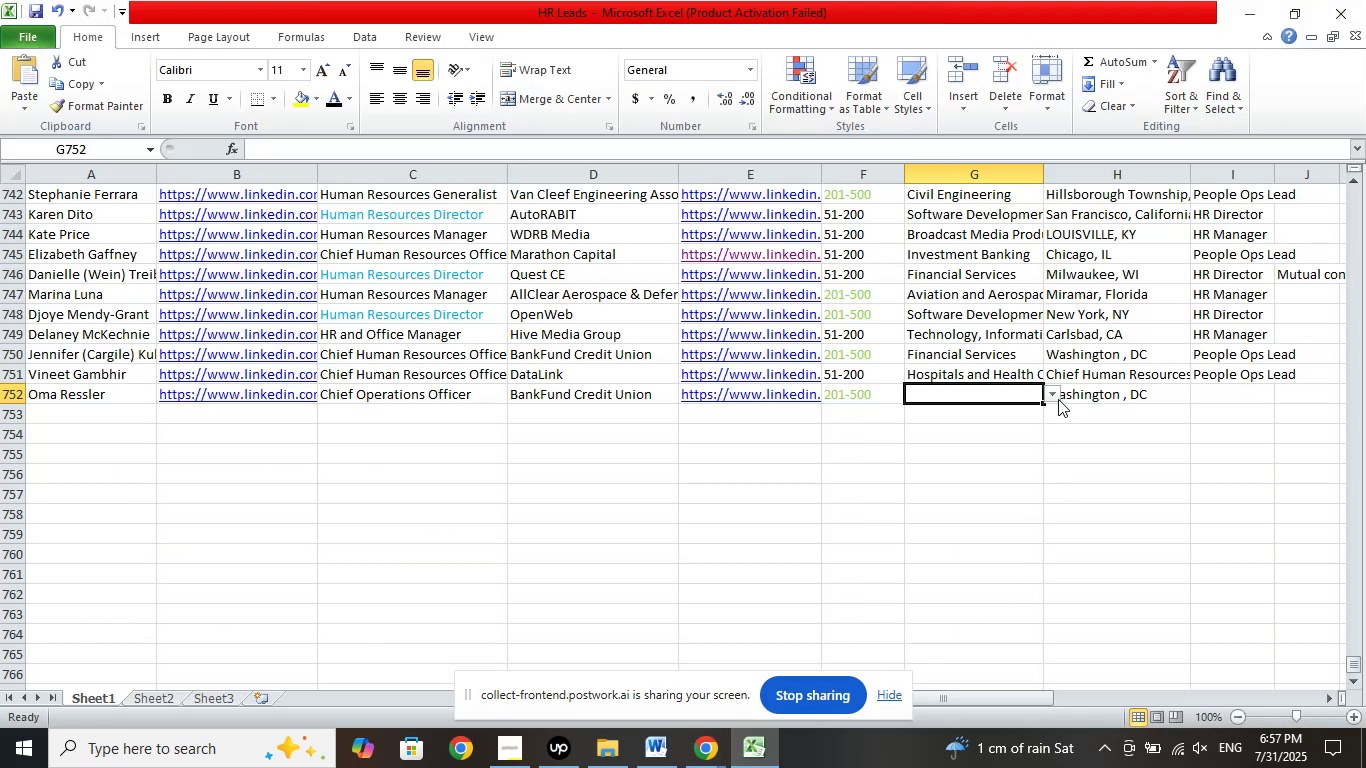 
left_click([1056, 397])
 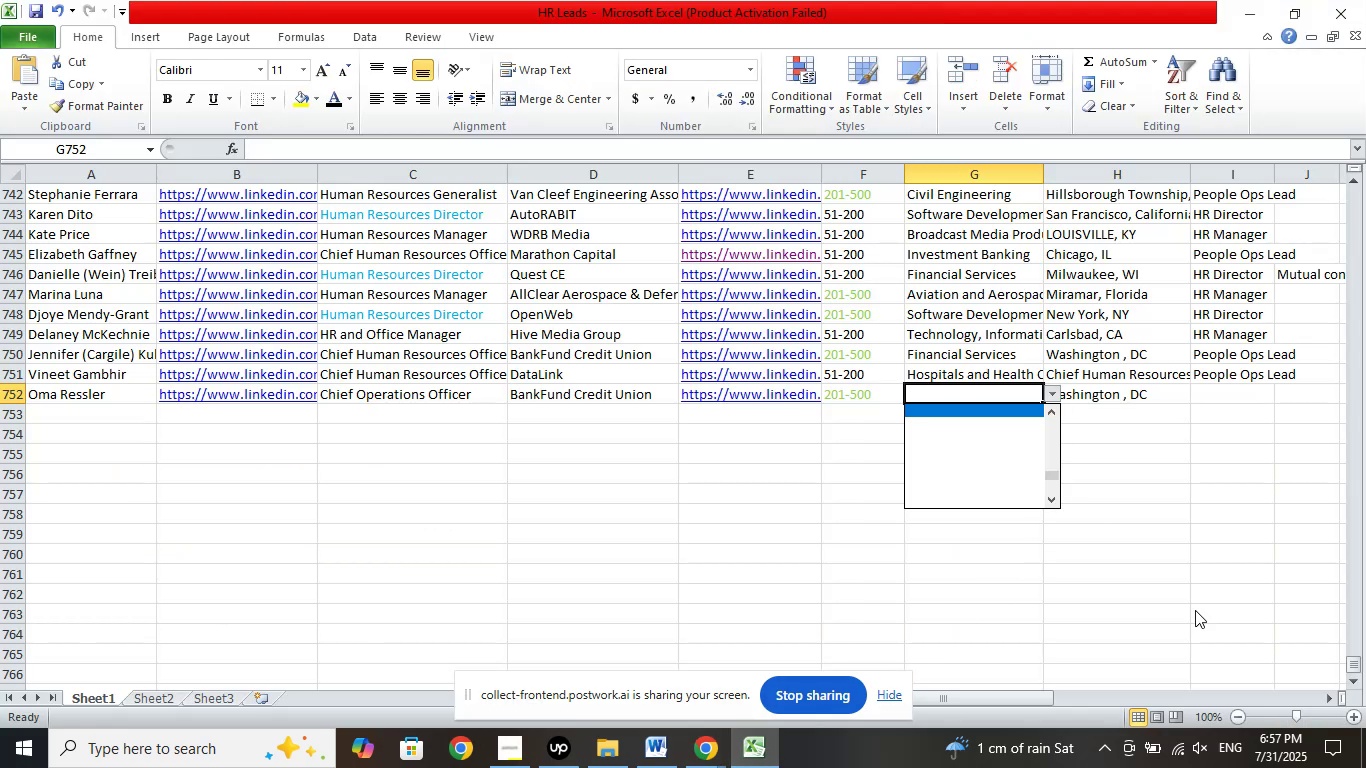 
hold_key(key=ArrowUp, duration=0.65)
 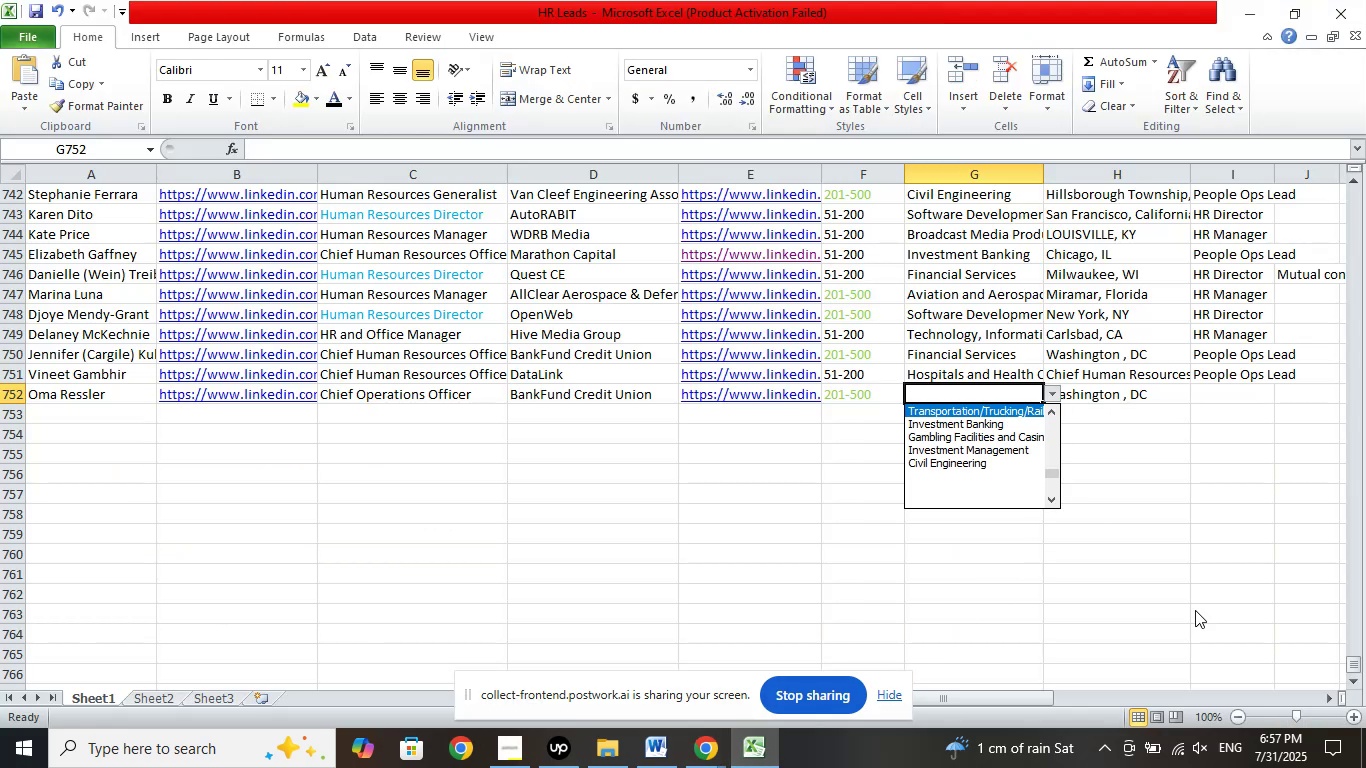 
hold_key(key=ArrowUp, duration=0.56)
 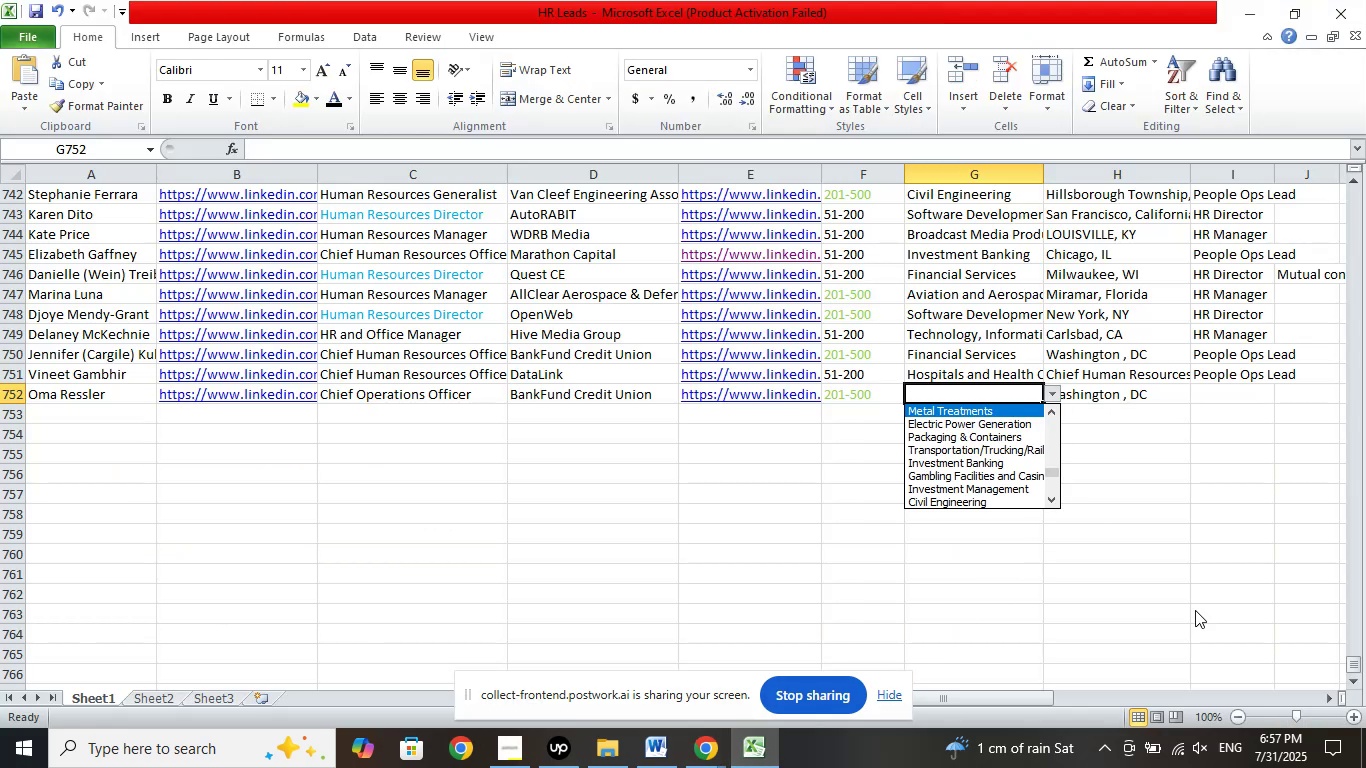 
key(ArrowUp)
 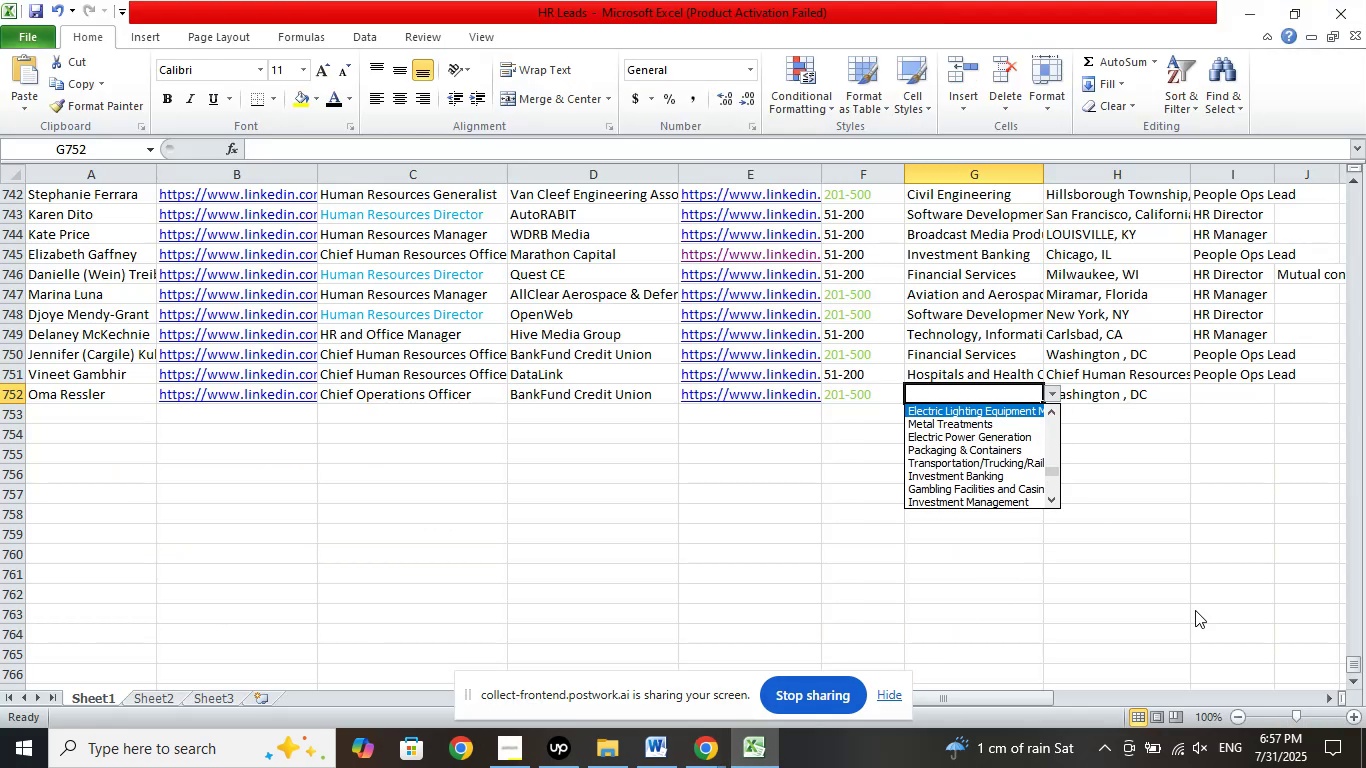 
key(ArrowUp)
 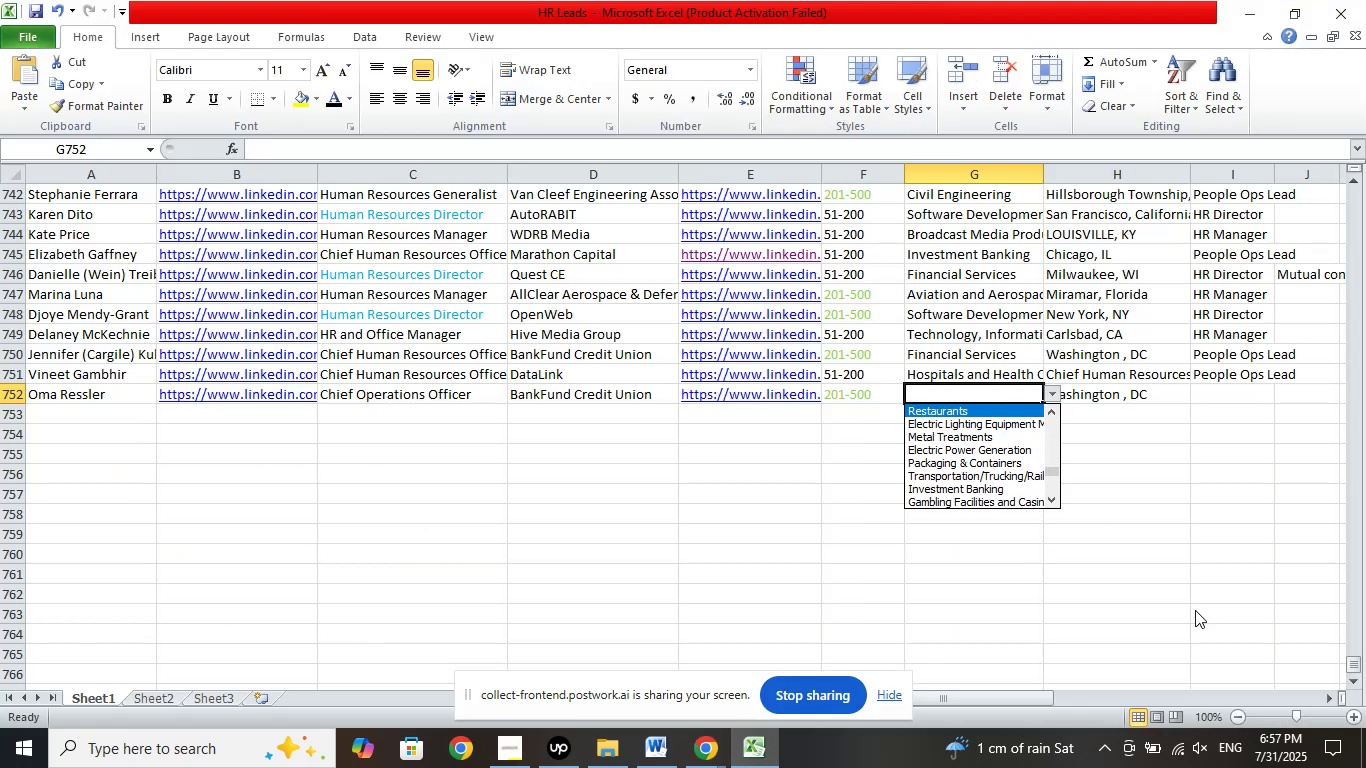 
key(ArrowUp)
 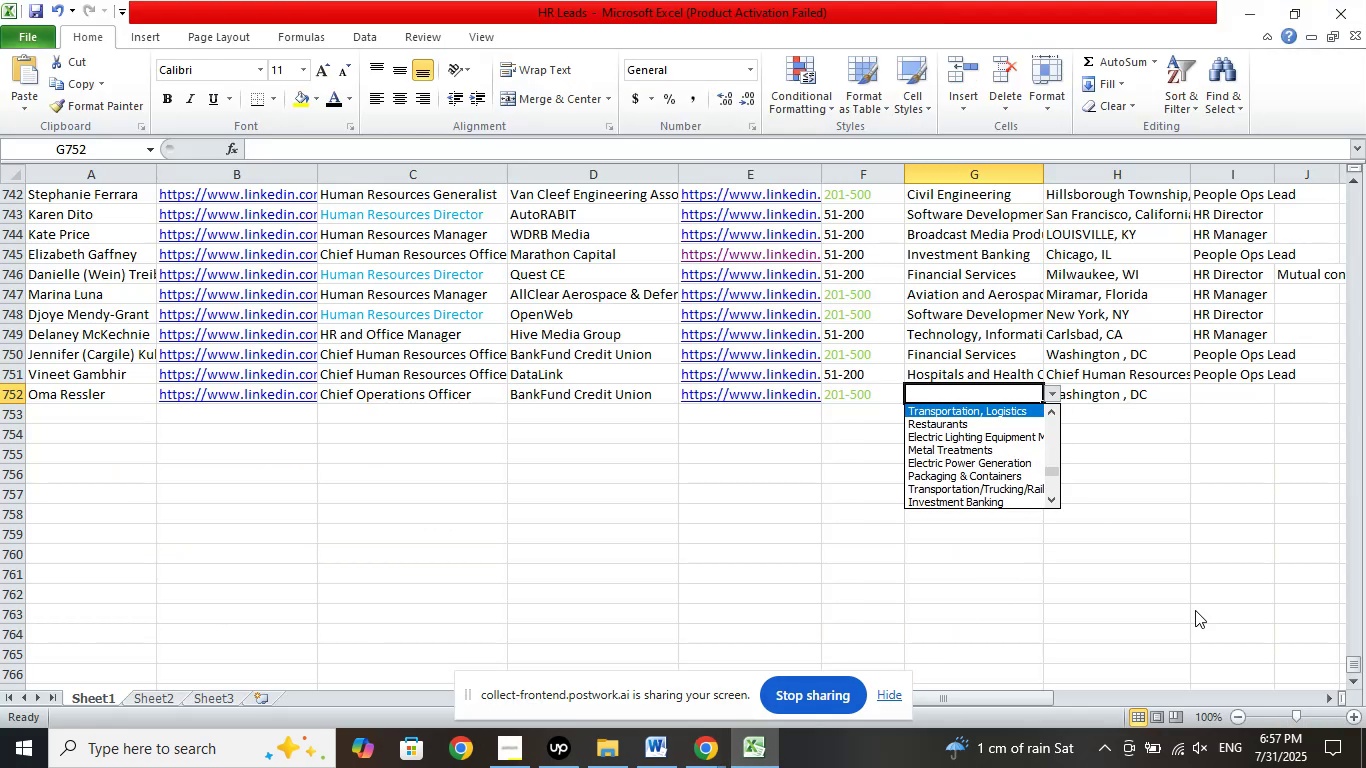 
key(ArrowUp)
 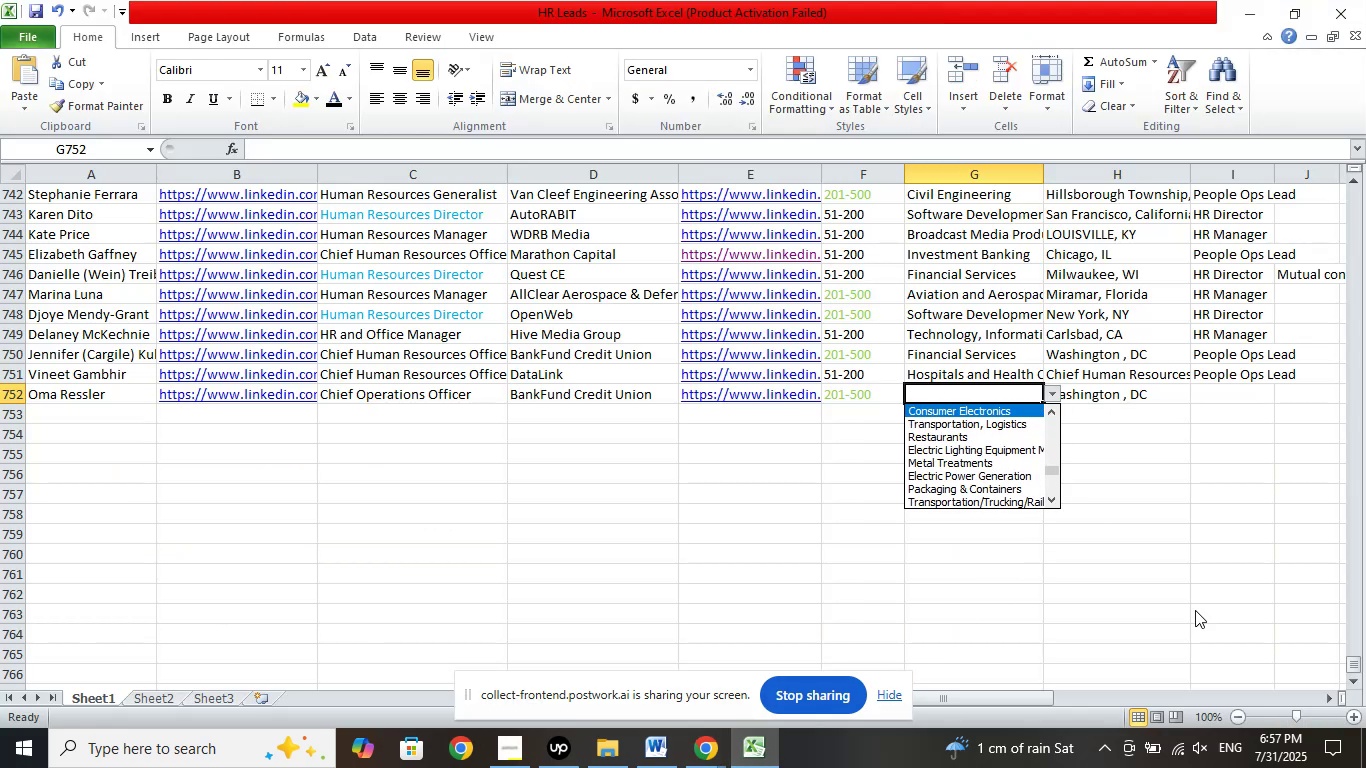 
key(ArrowUp)
 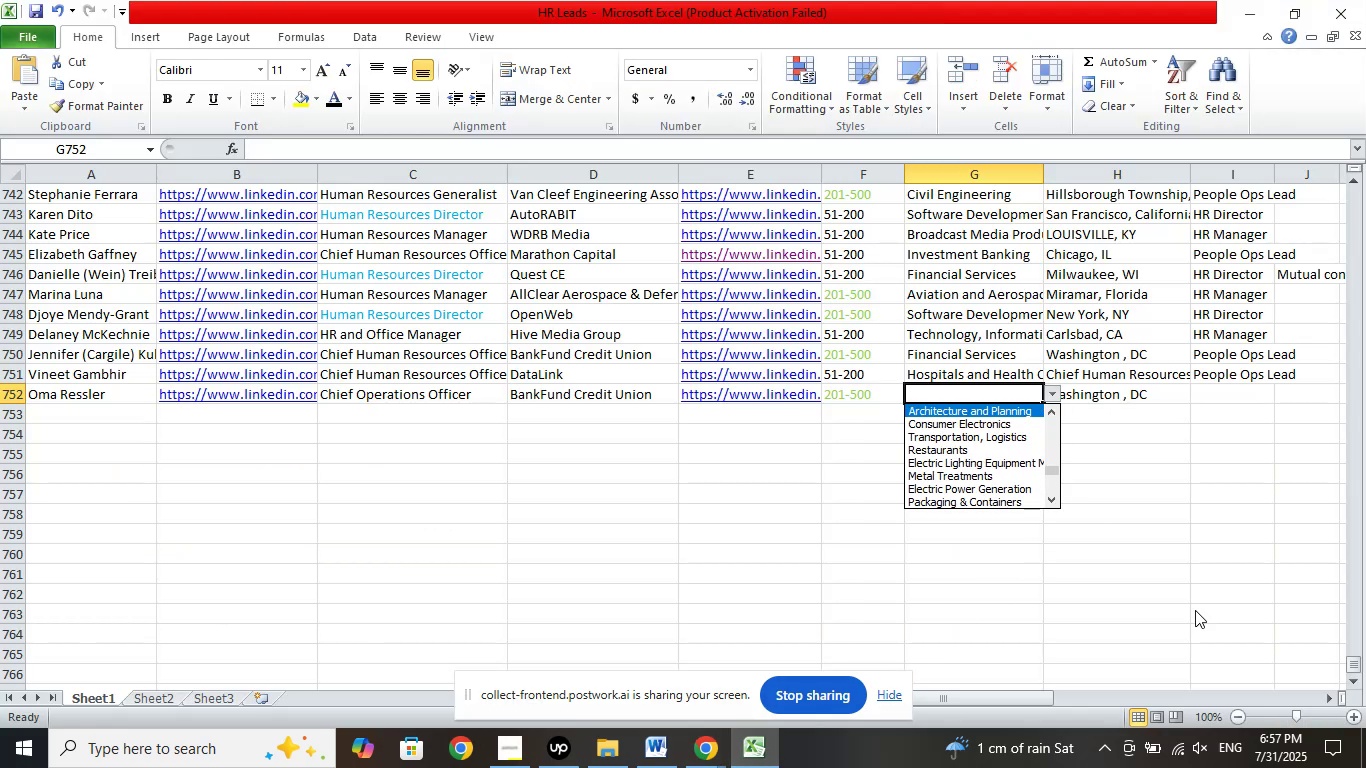 
key(ArrowUp)
 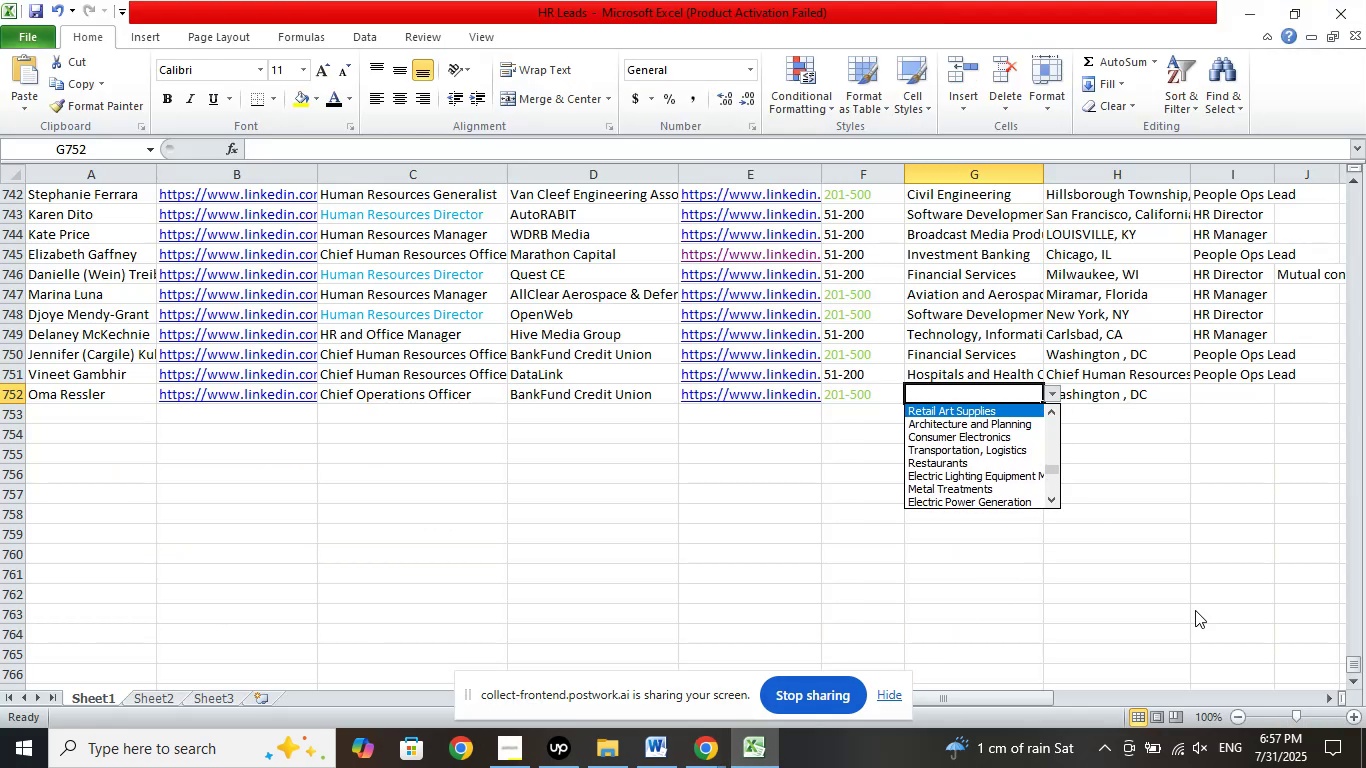 
key(ArrowUp)
 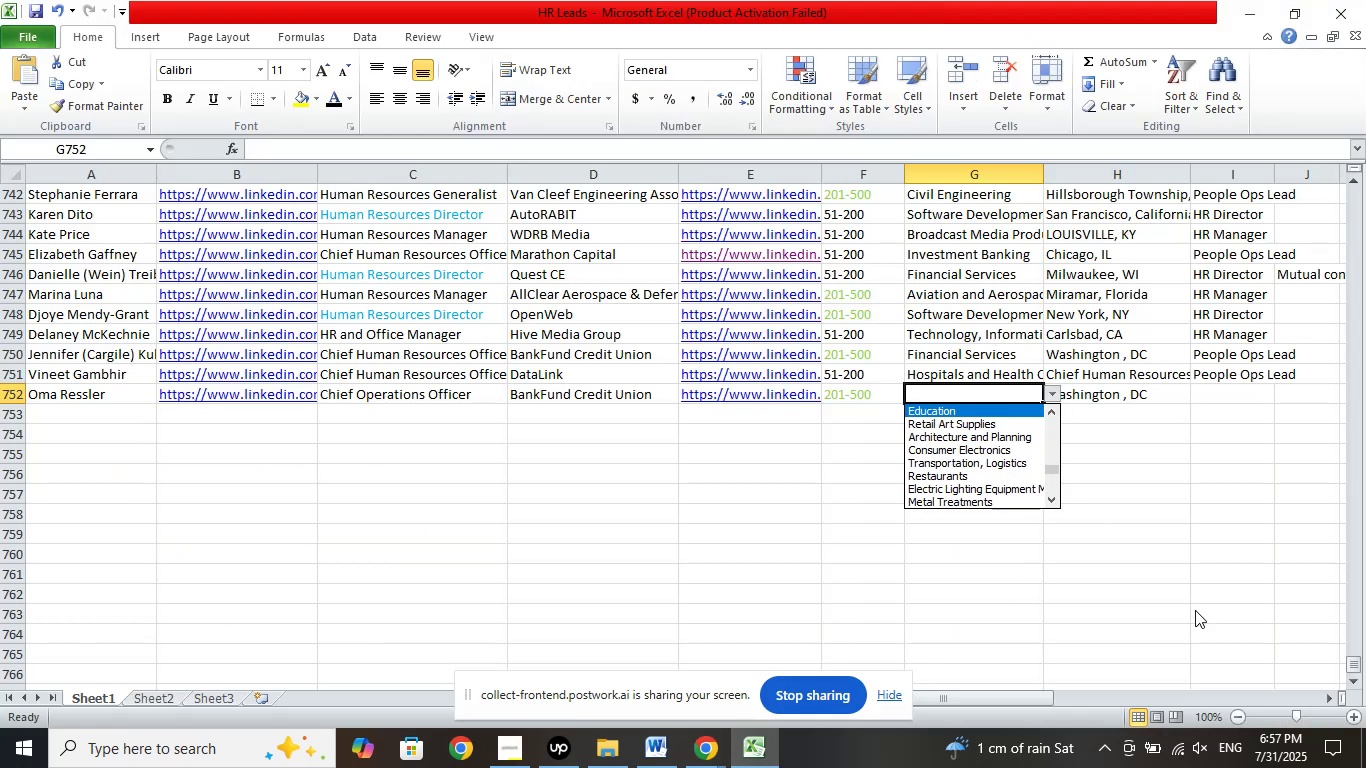 
key(ArrowUp)
 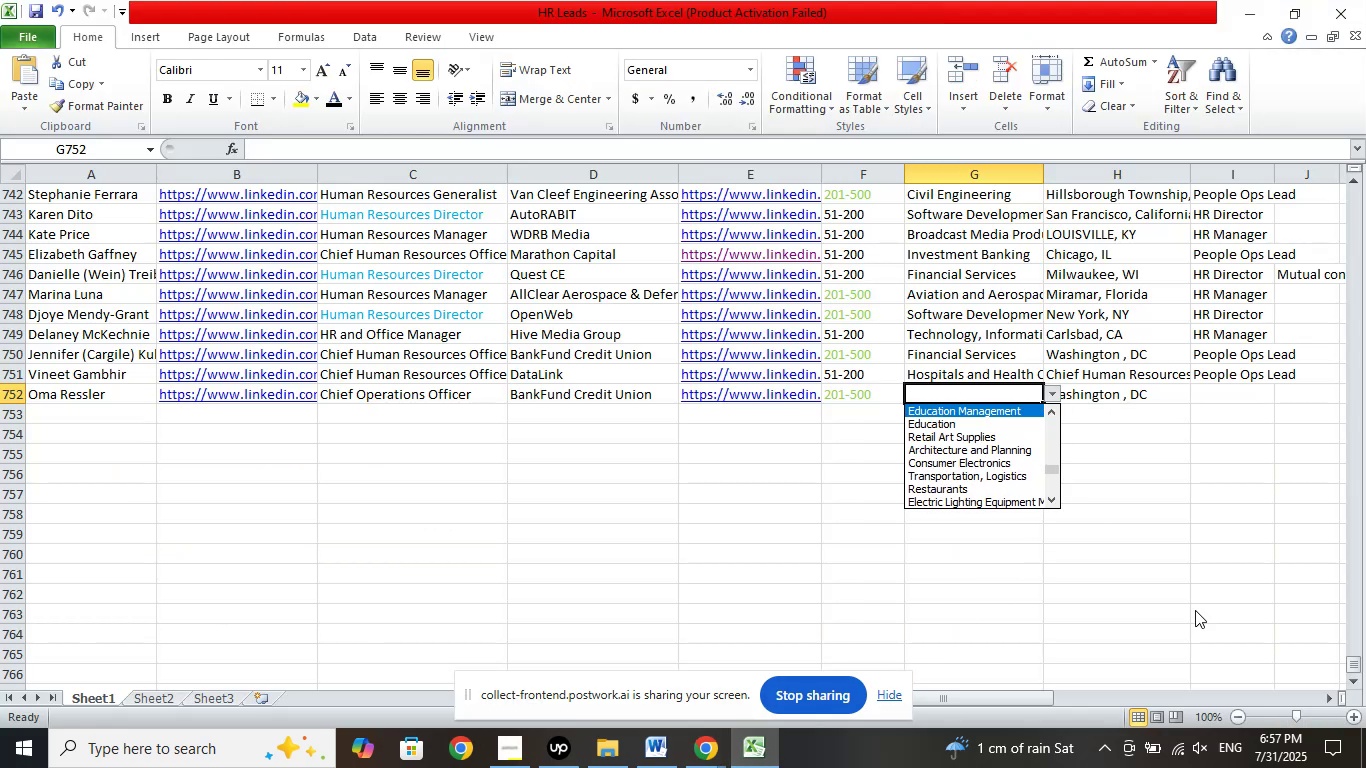 
key(ArrowUp)
 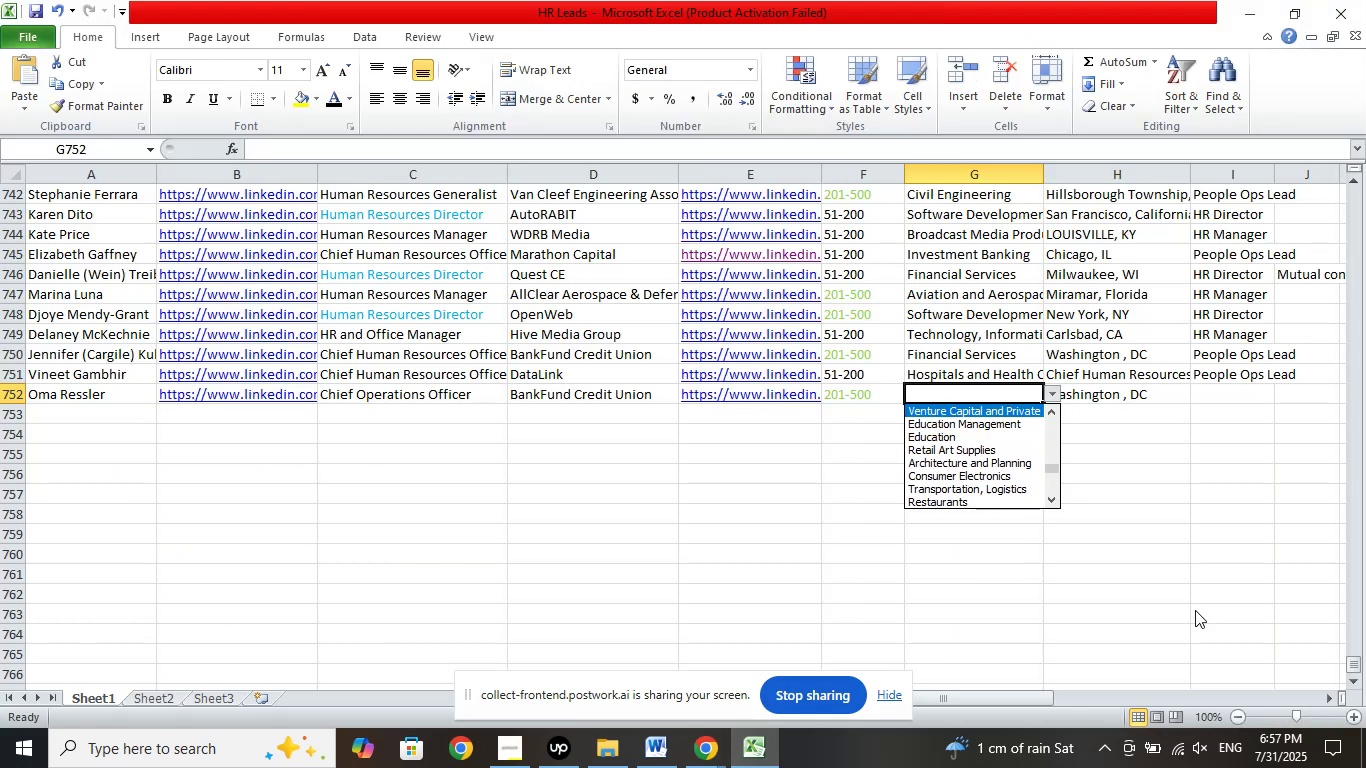 
key(ArrowUp)
 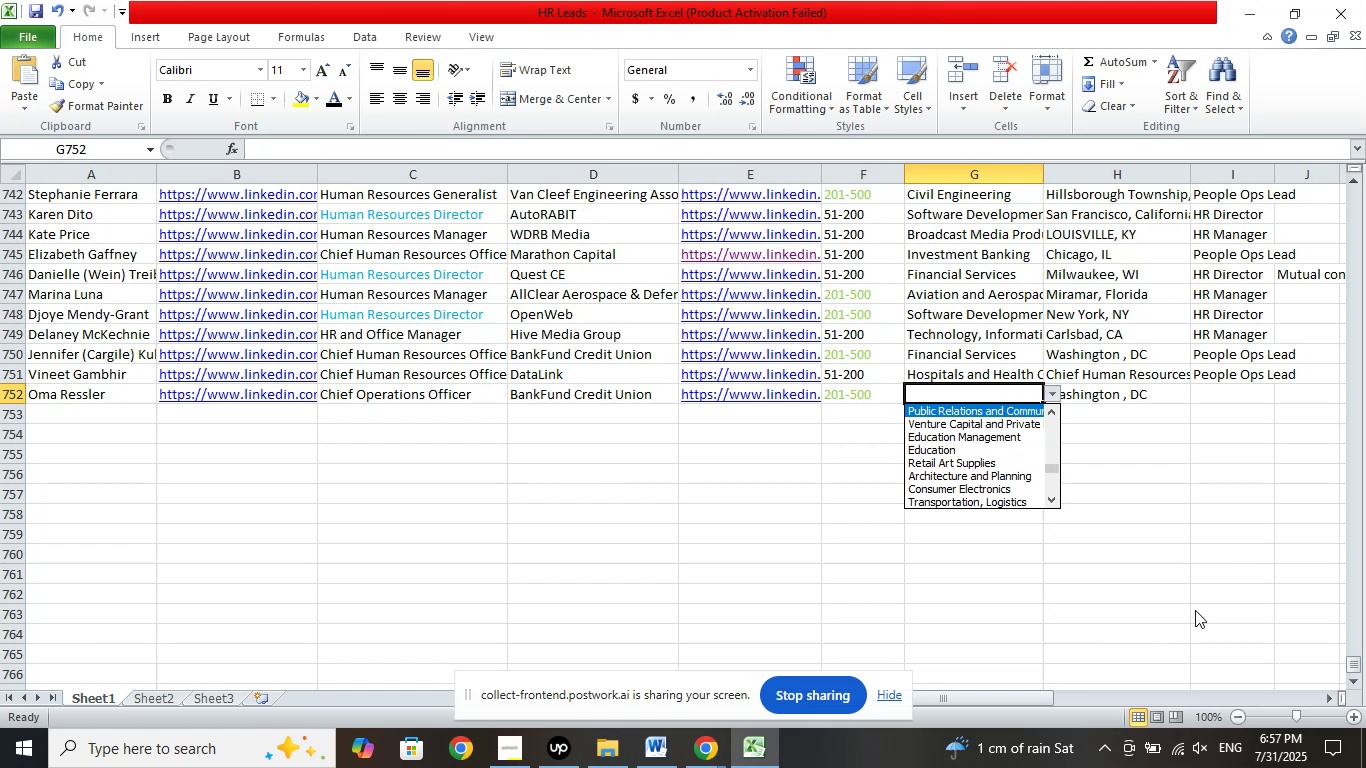 
key(ArrowUp)
 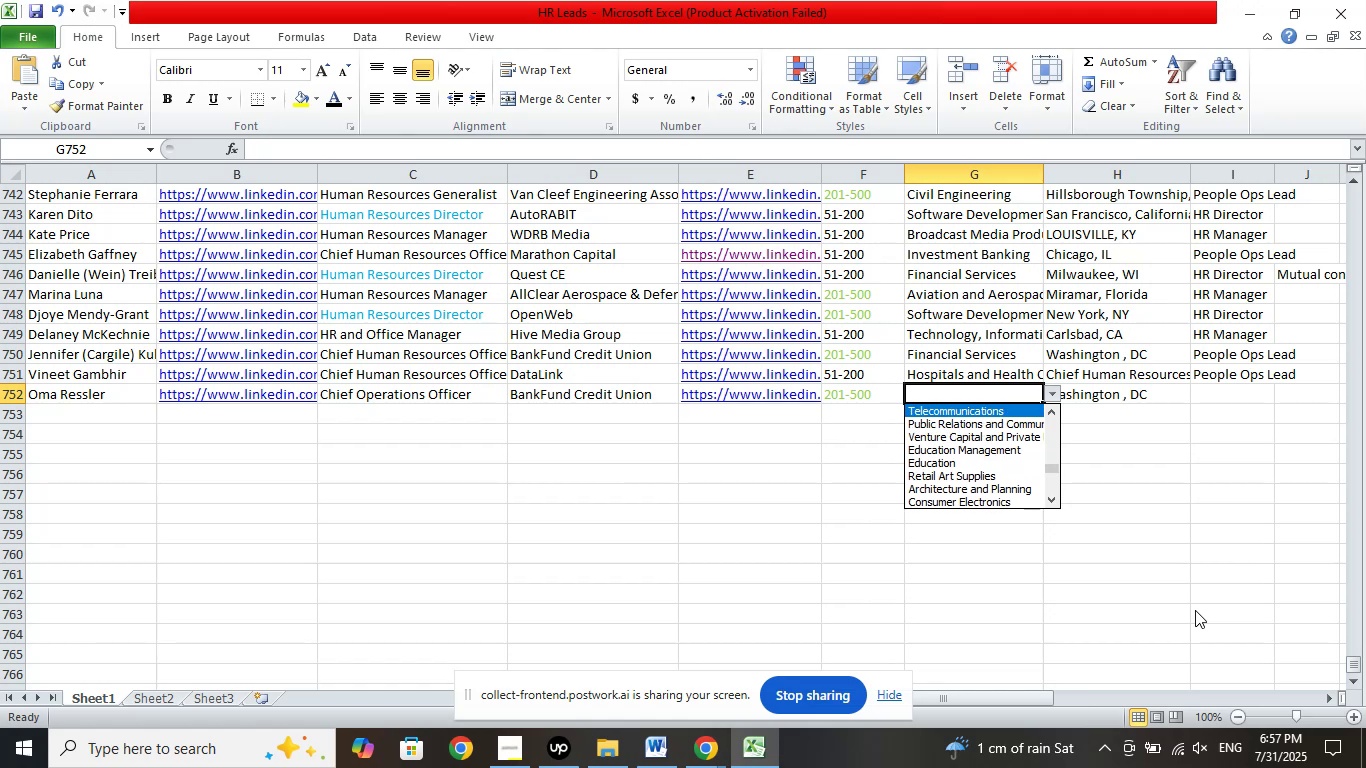 
key(ArrowUp)
 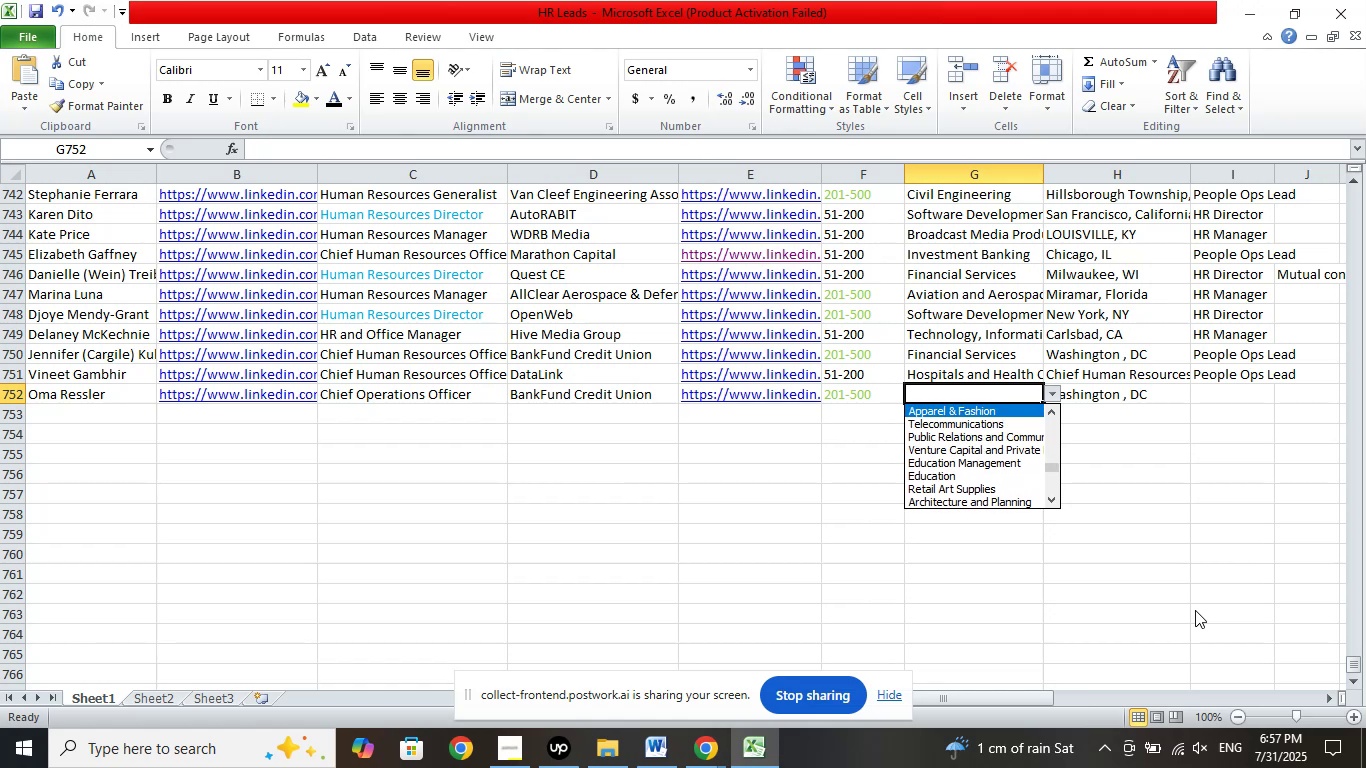 
key(ArrowUp)
 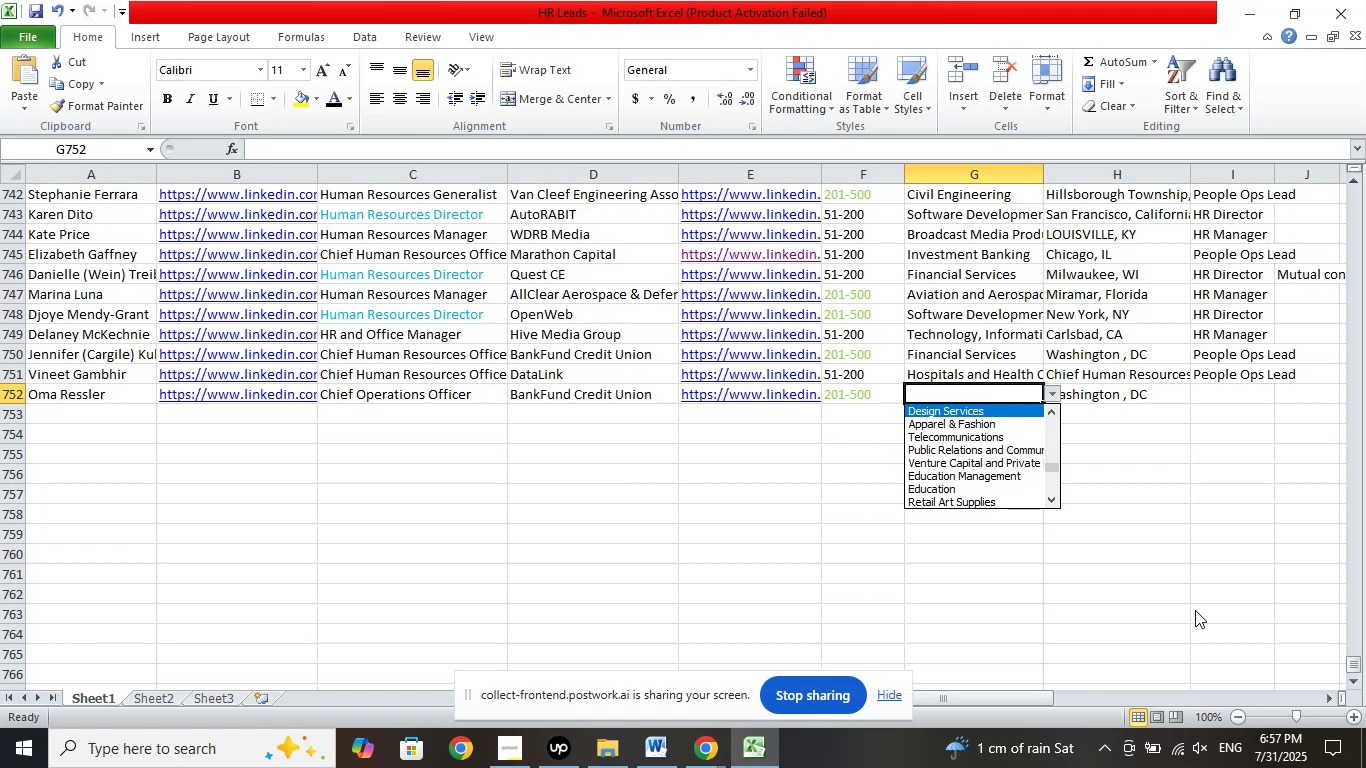 
key(ArrowUp)
 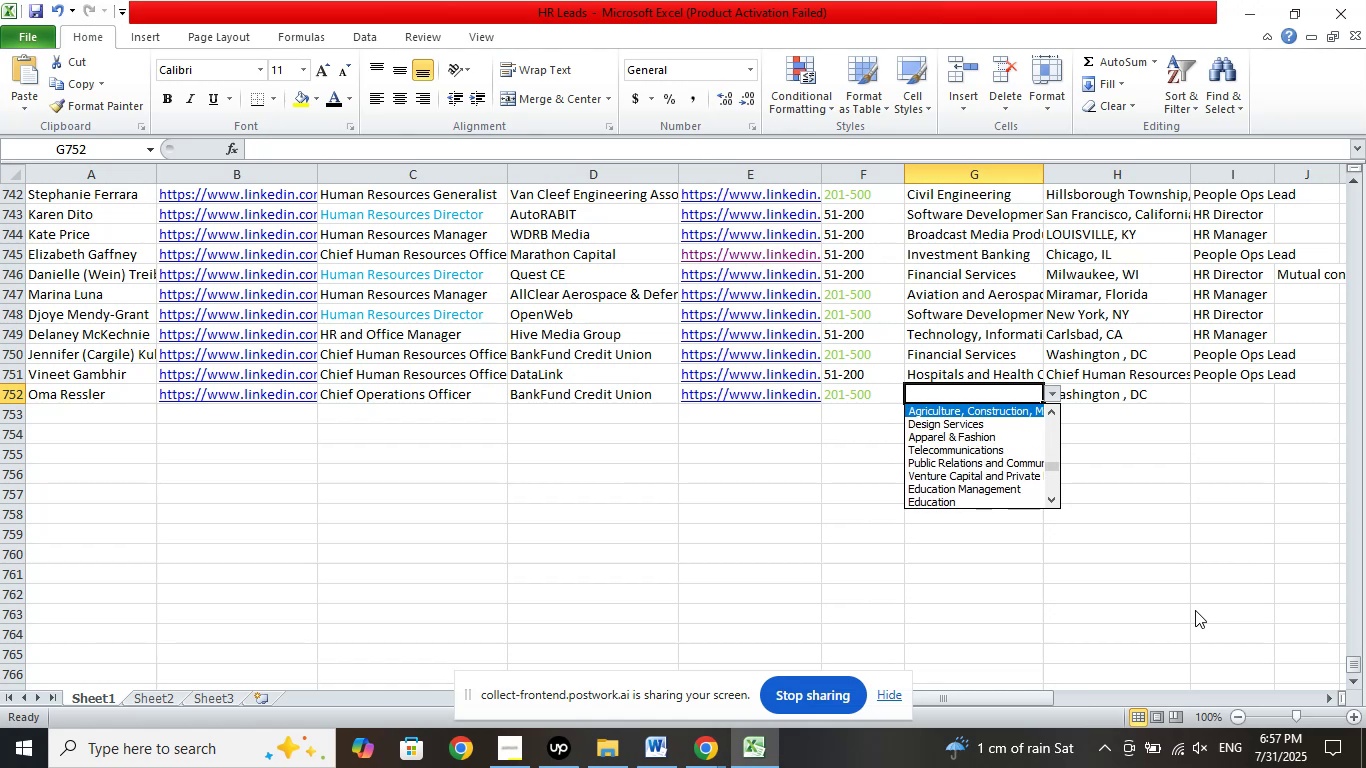 
key(ArrowUp)
 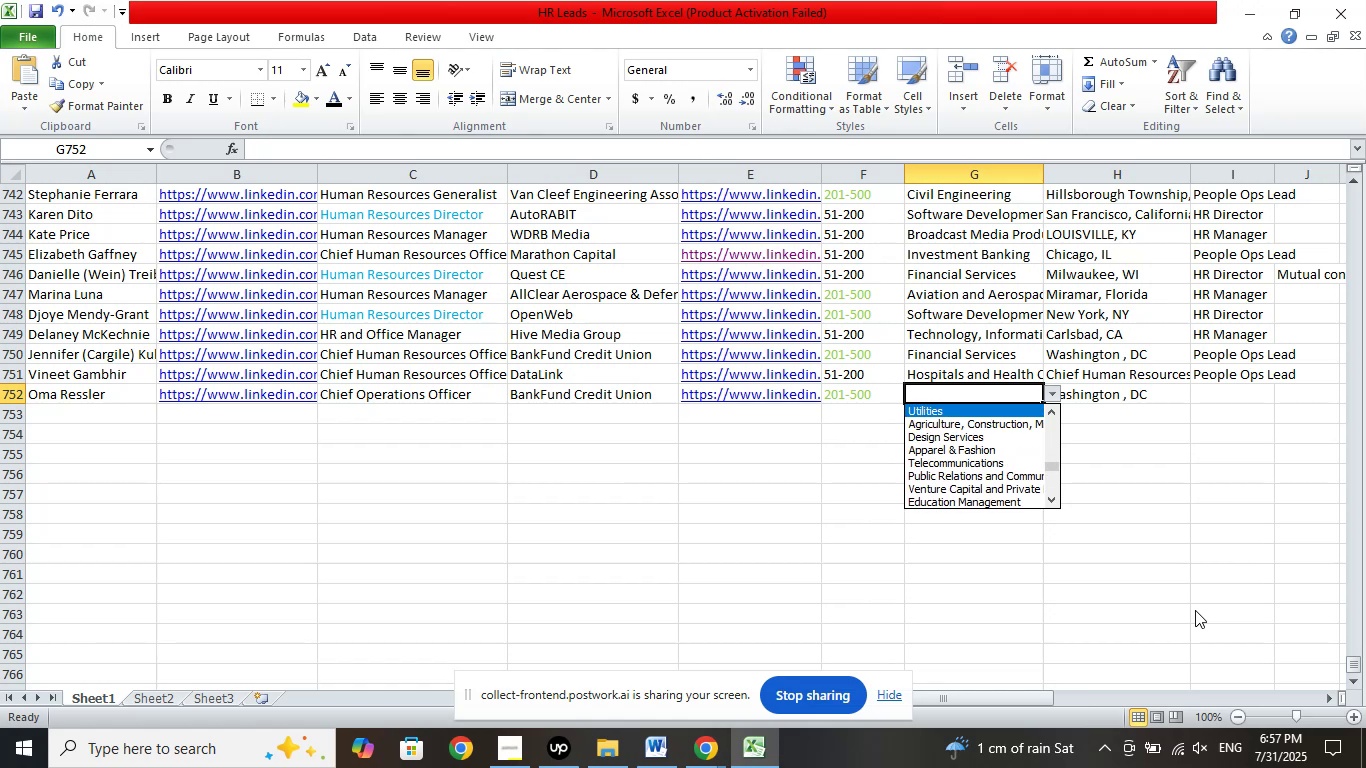 
key(ArrowUp)
 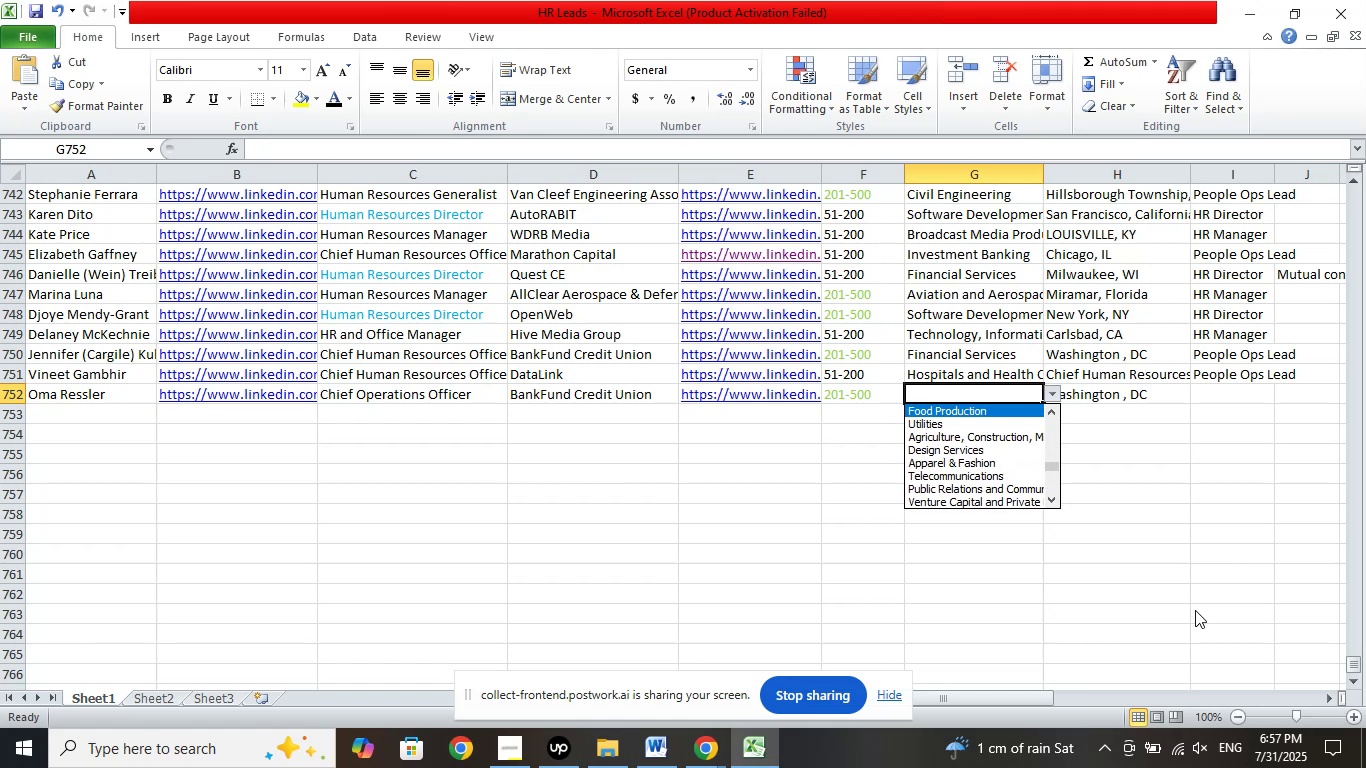 
key(ArrowUp)
 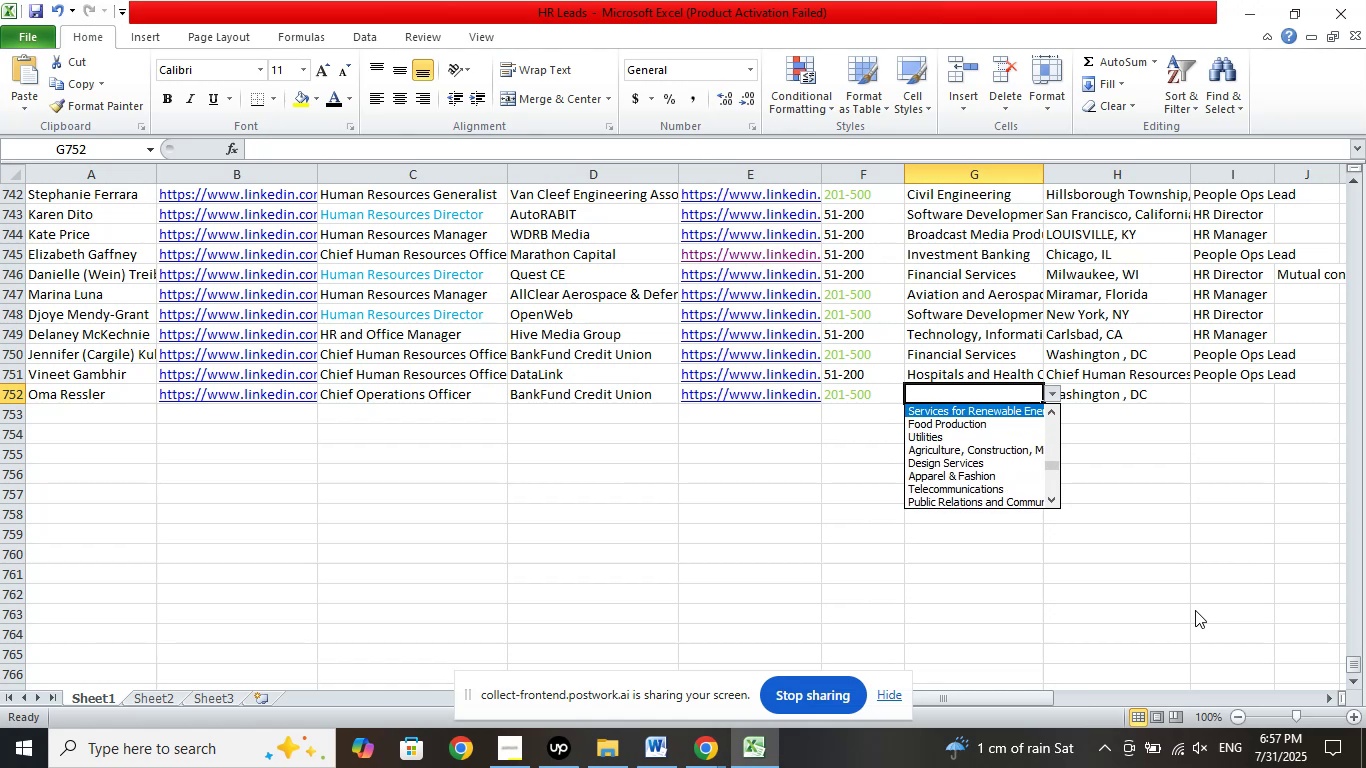 
key(ArrowUp)
 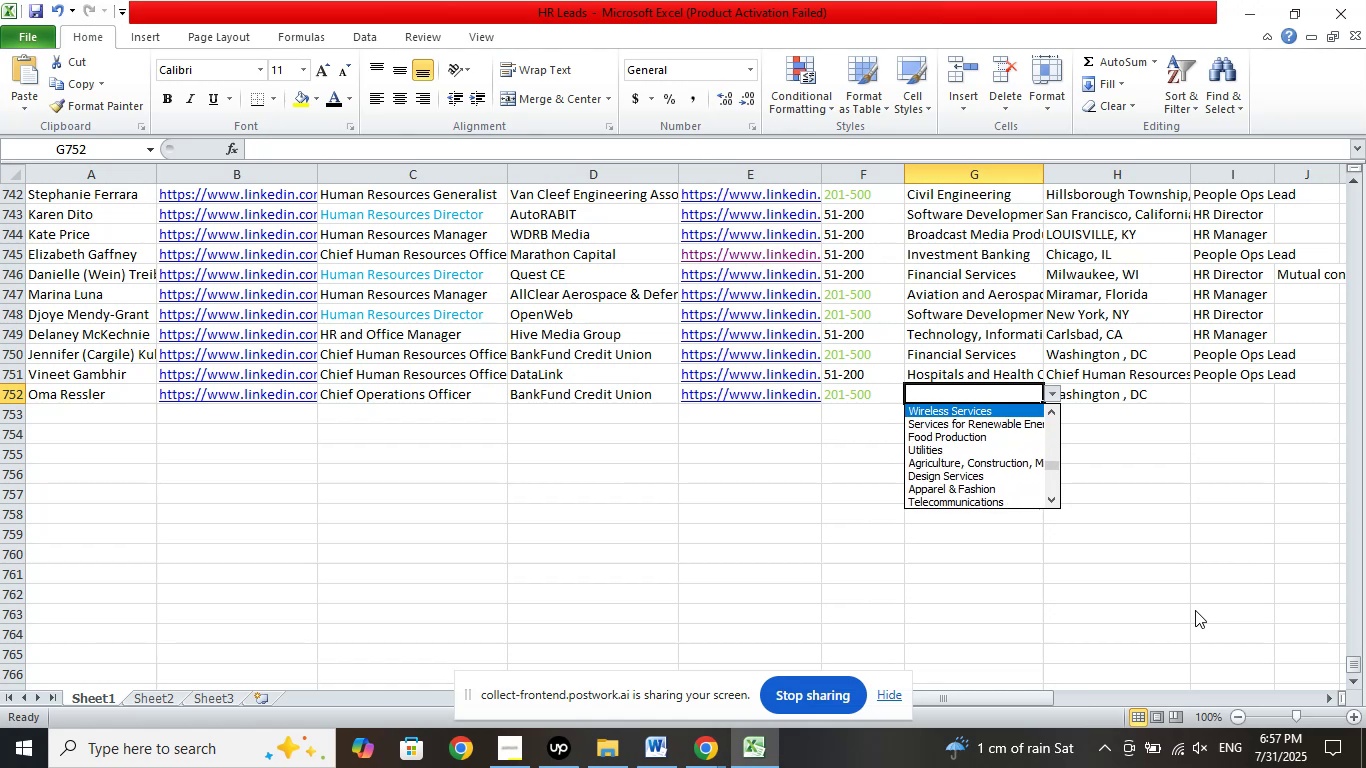 
key(ArrowUp)
 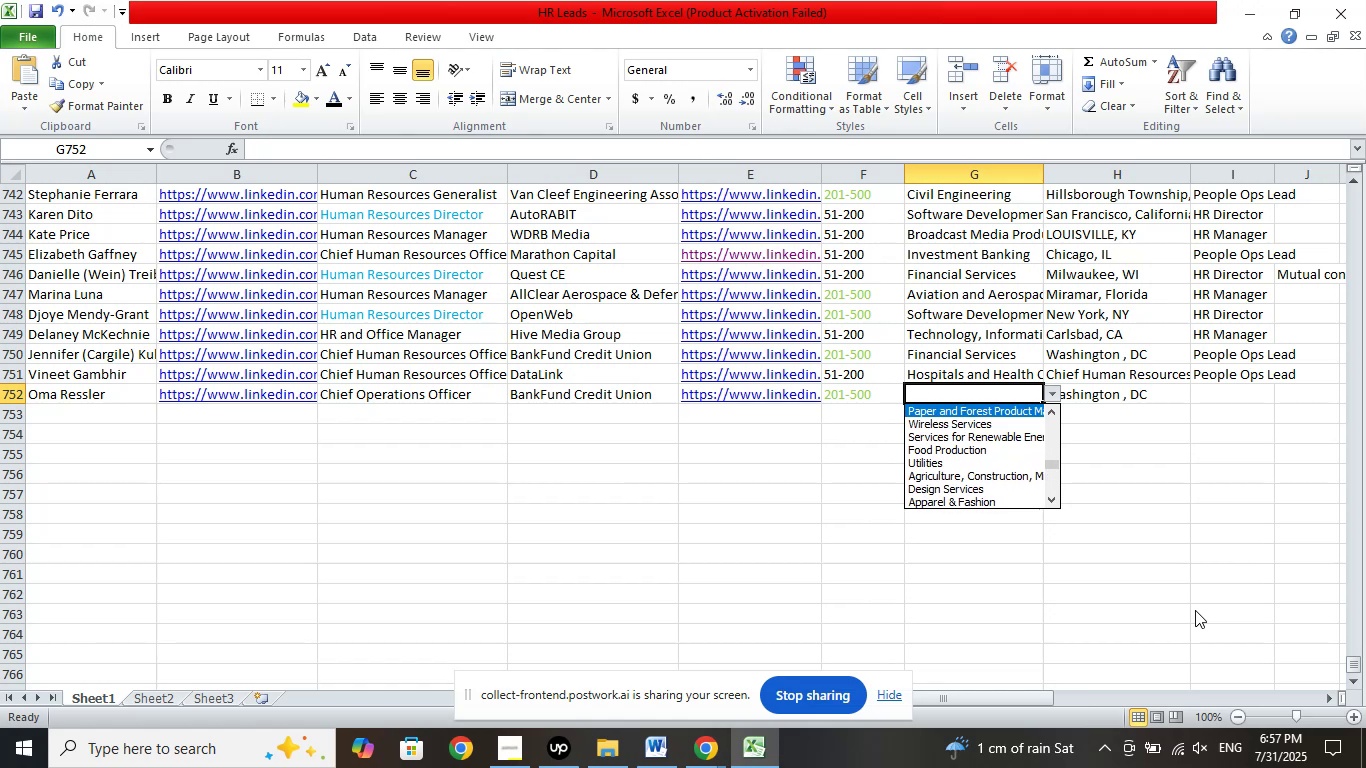 
key(ArrowUp)
 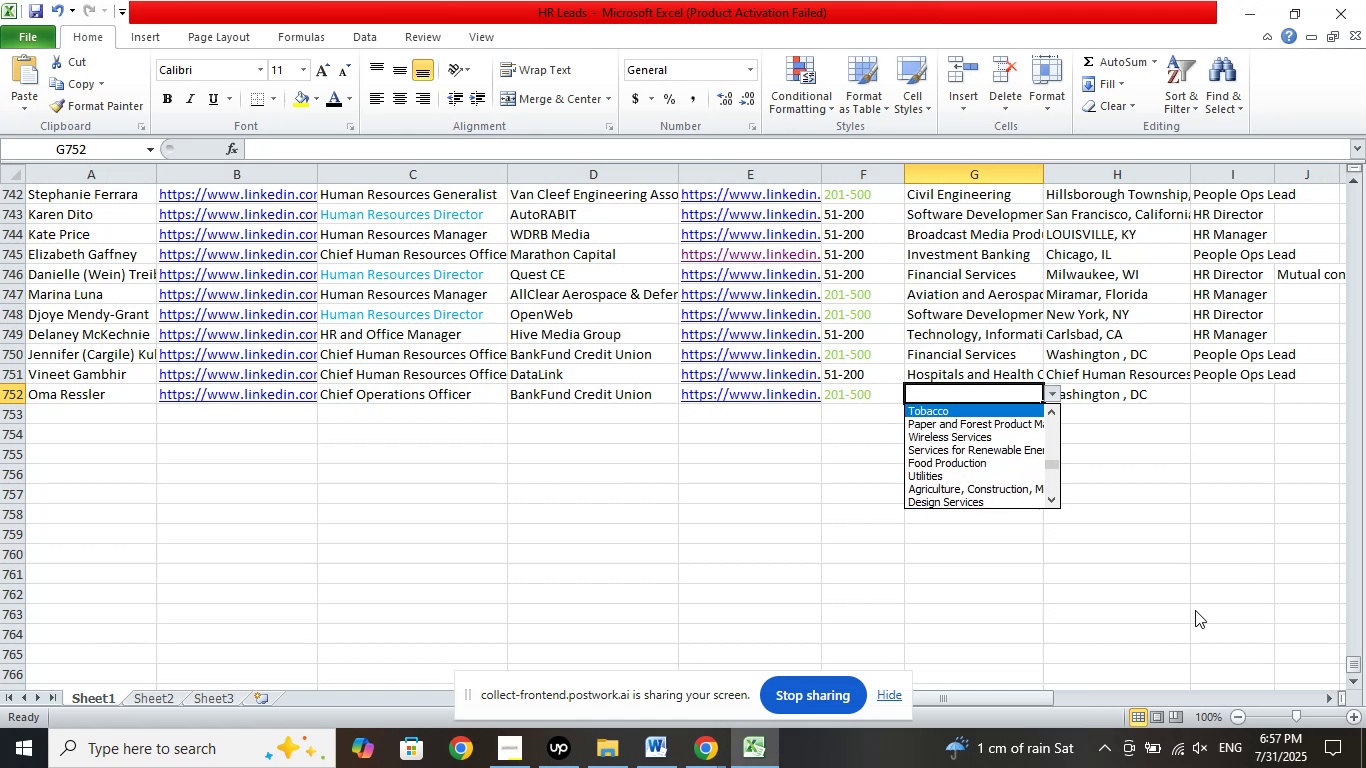 
key(ArrowUp)
 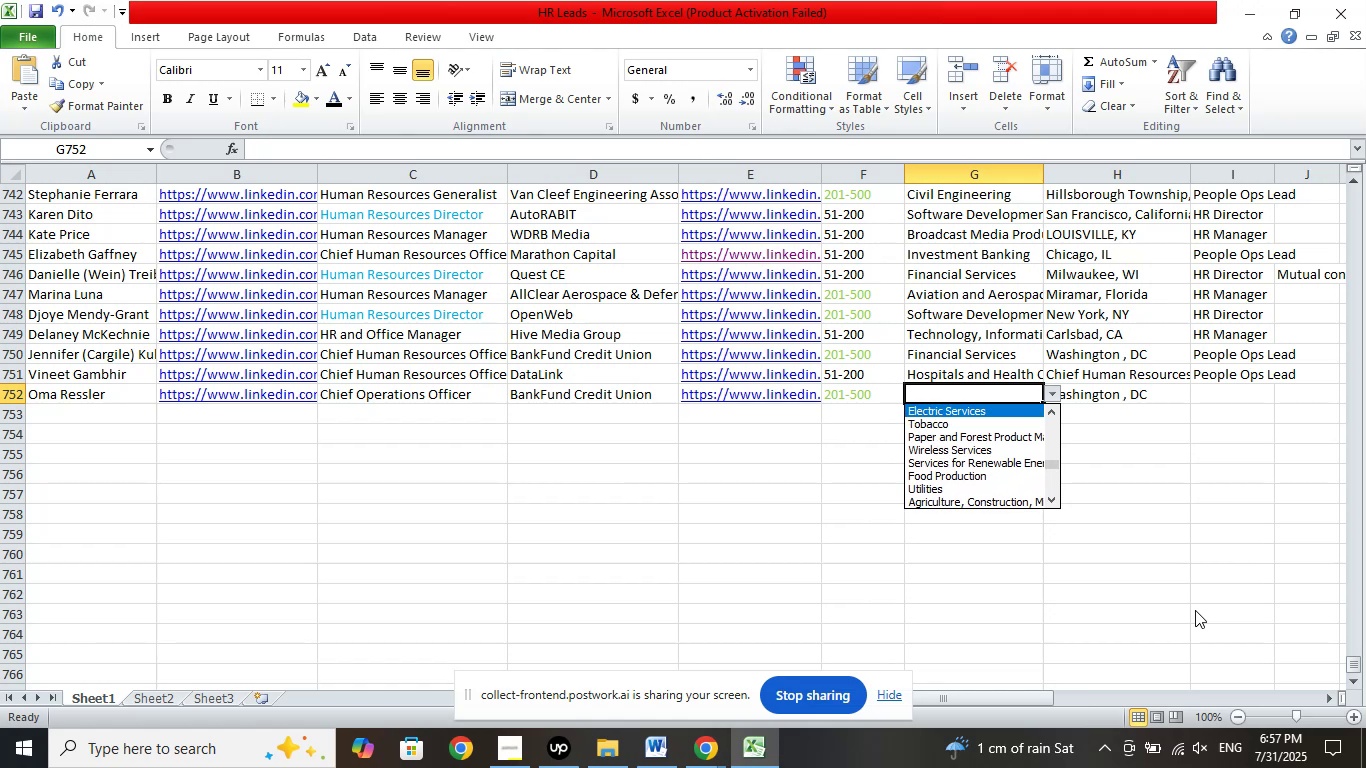 
key(ArrowUp)
 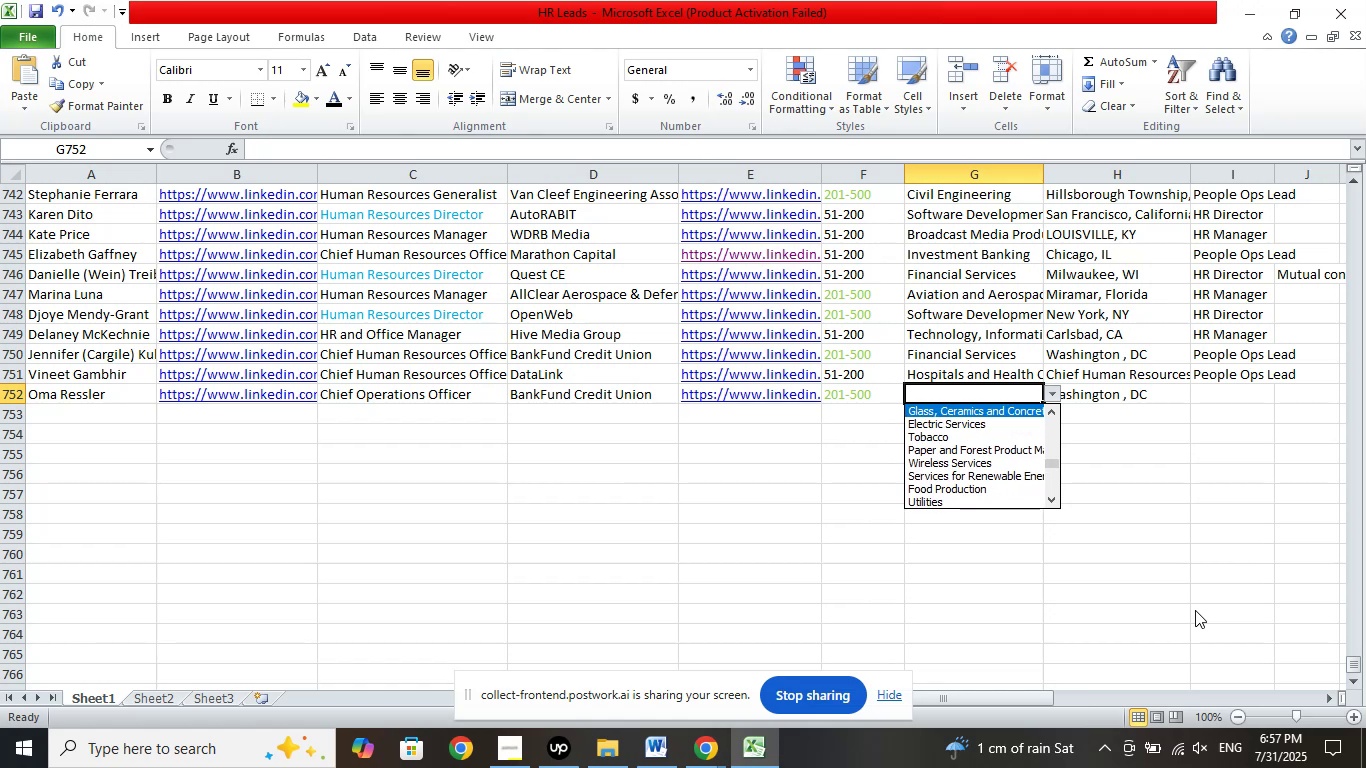 
key(ArrowUp)
 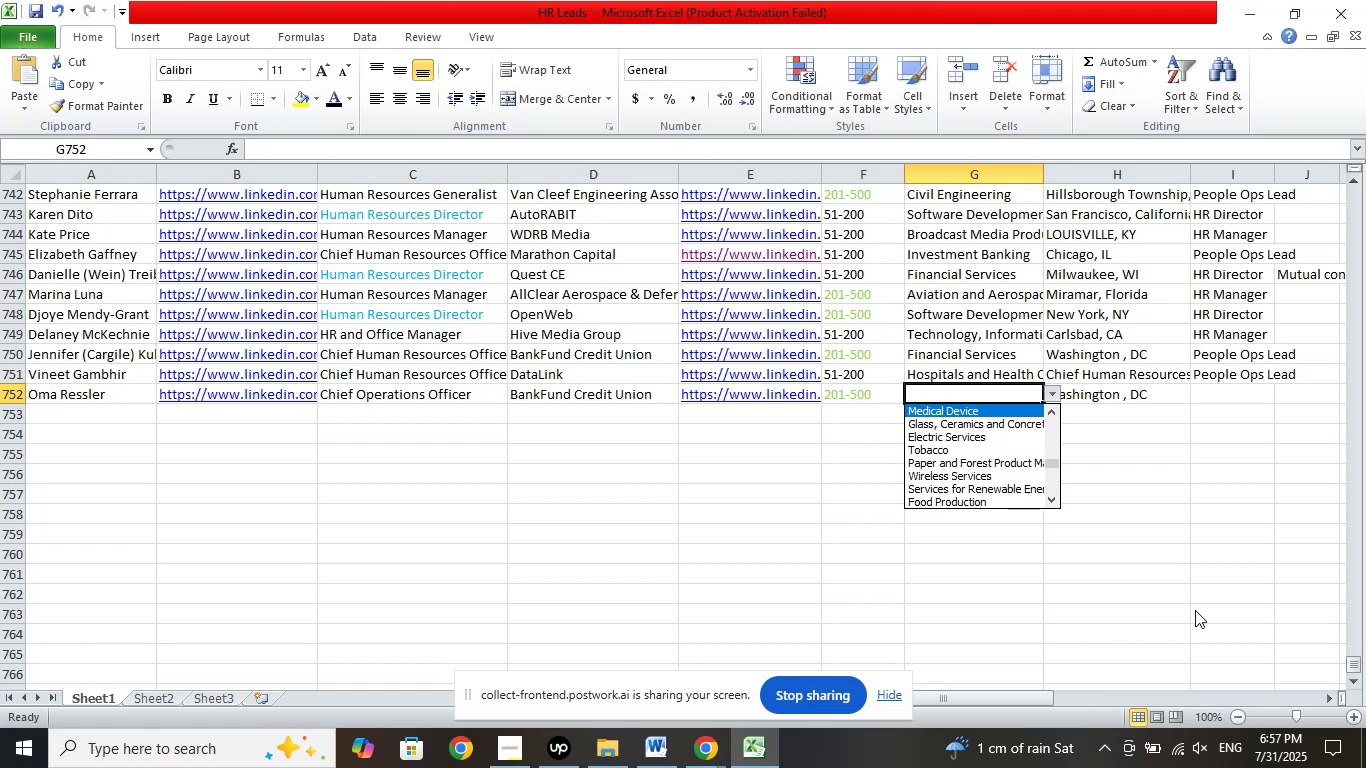 
key(ArrowUp)
 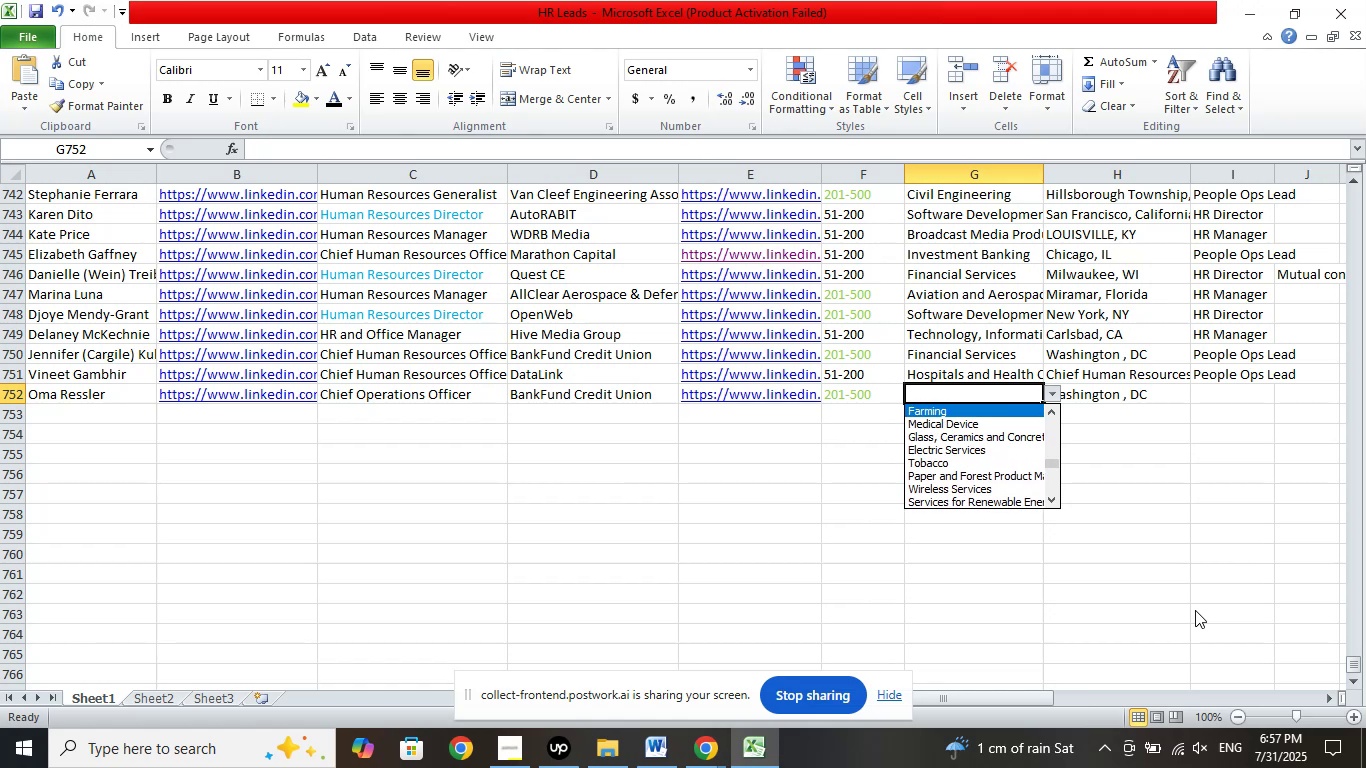 
key(ArrowUp)
 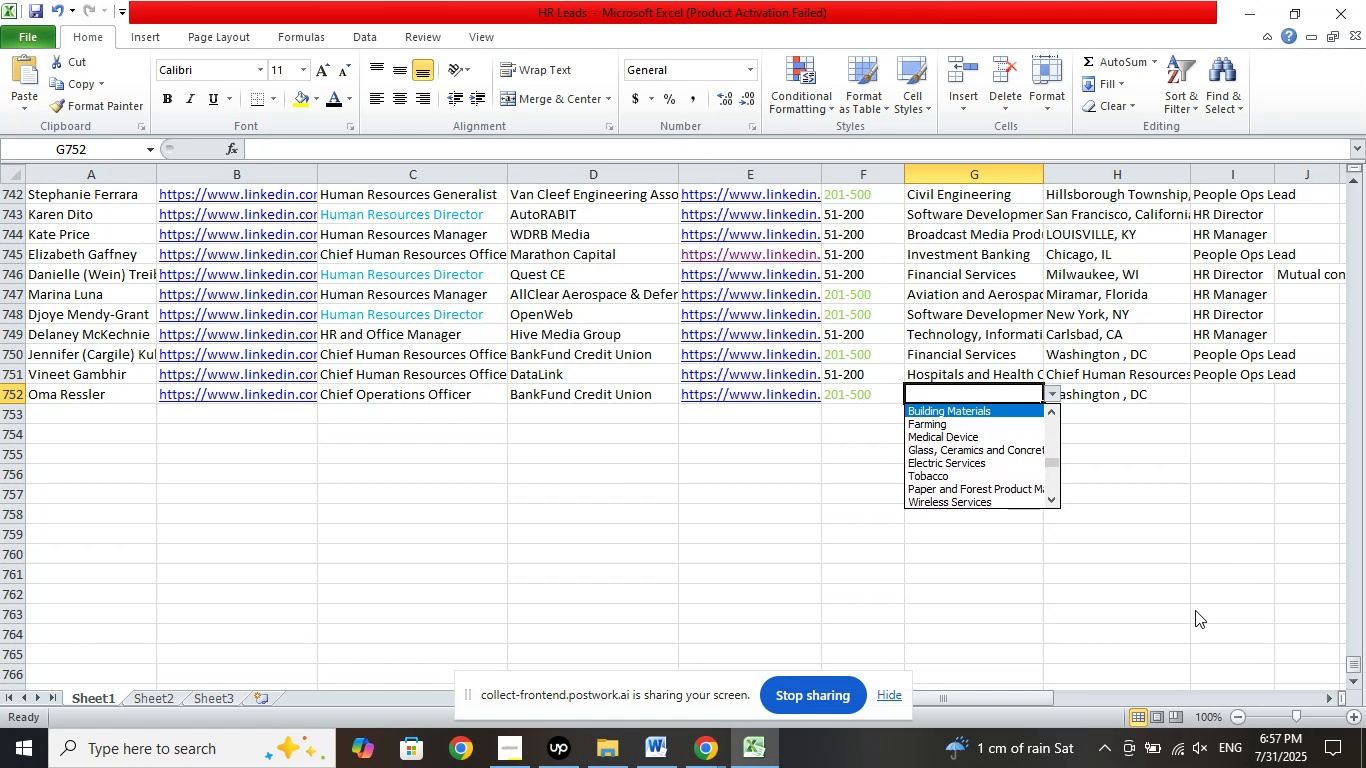 
key(ArrowUp)
 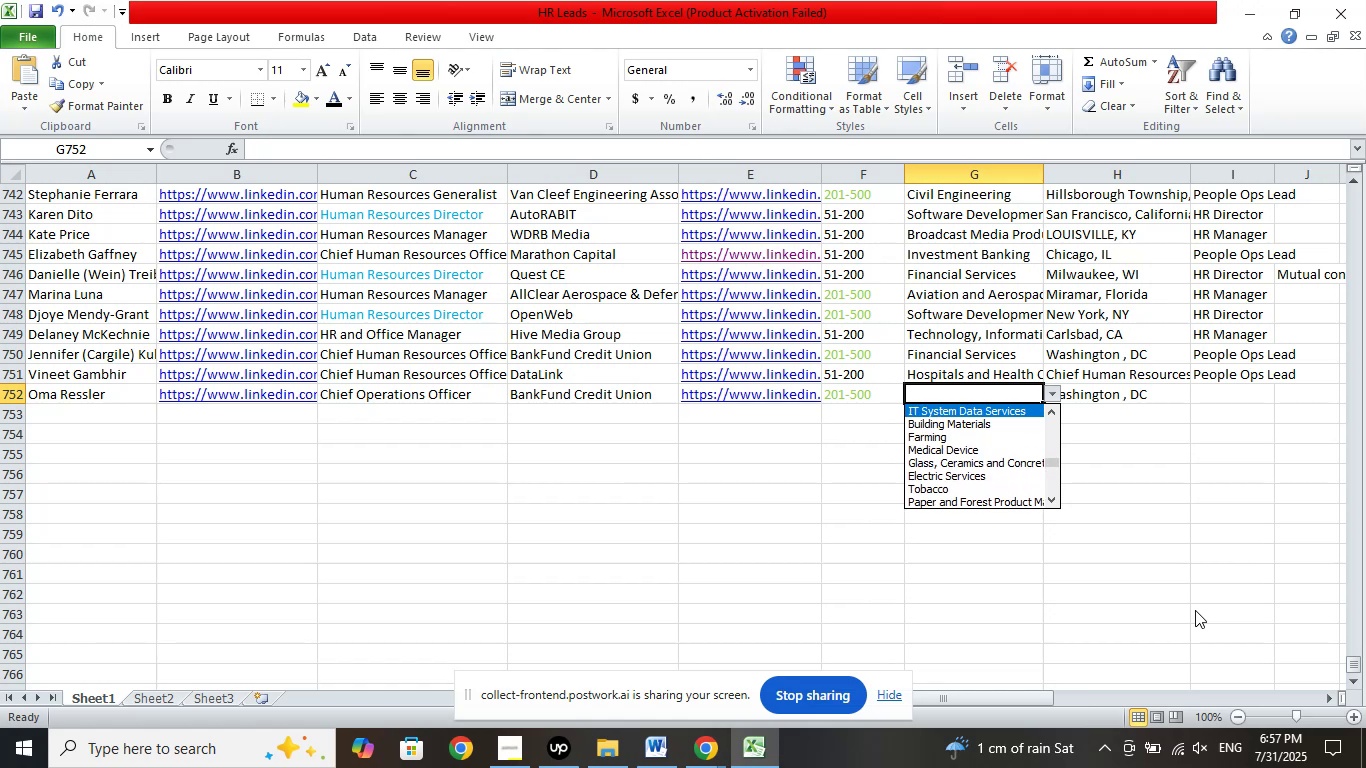 
key(ArrowUp)
 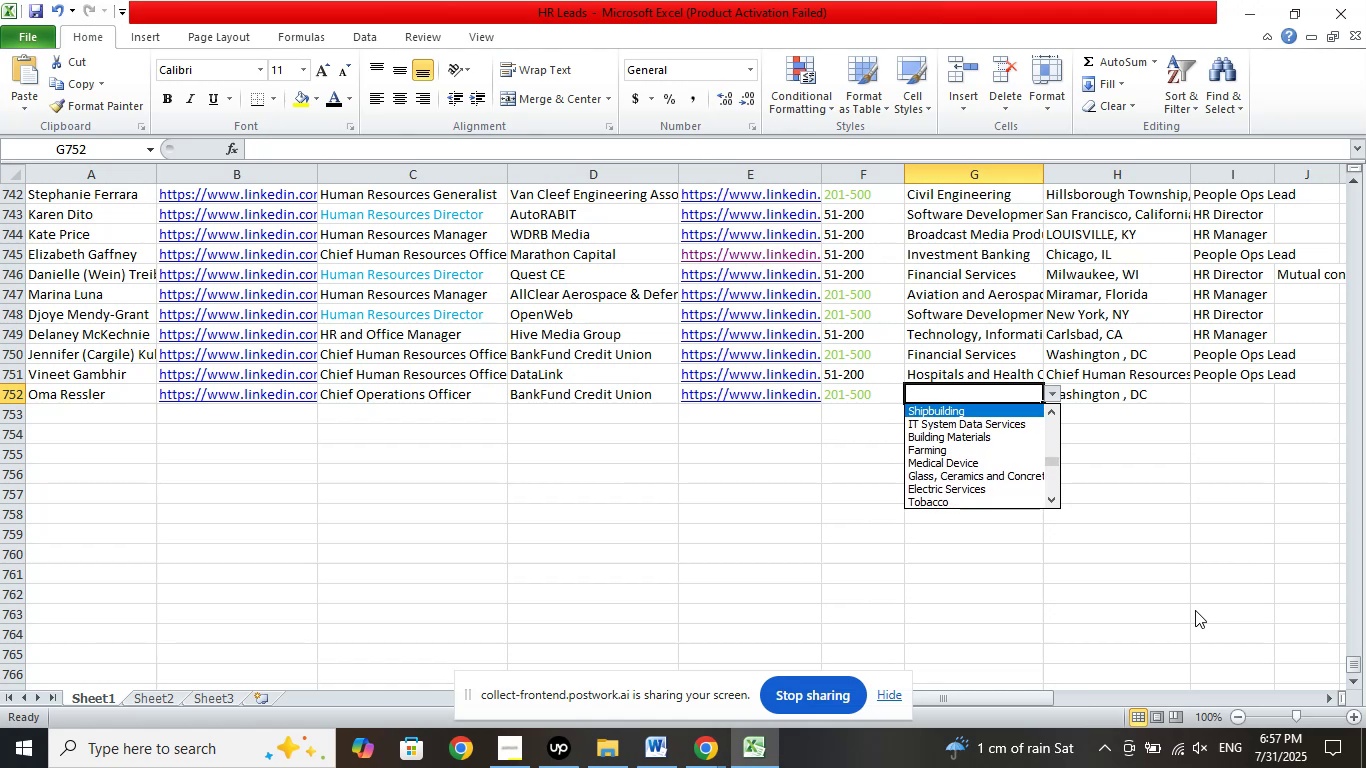 
key(ArrowUp)
 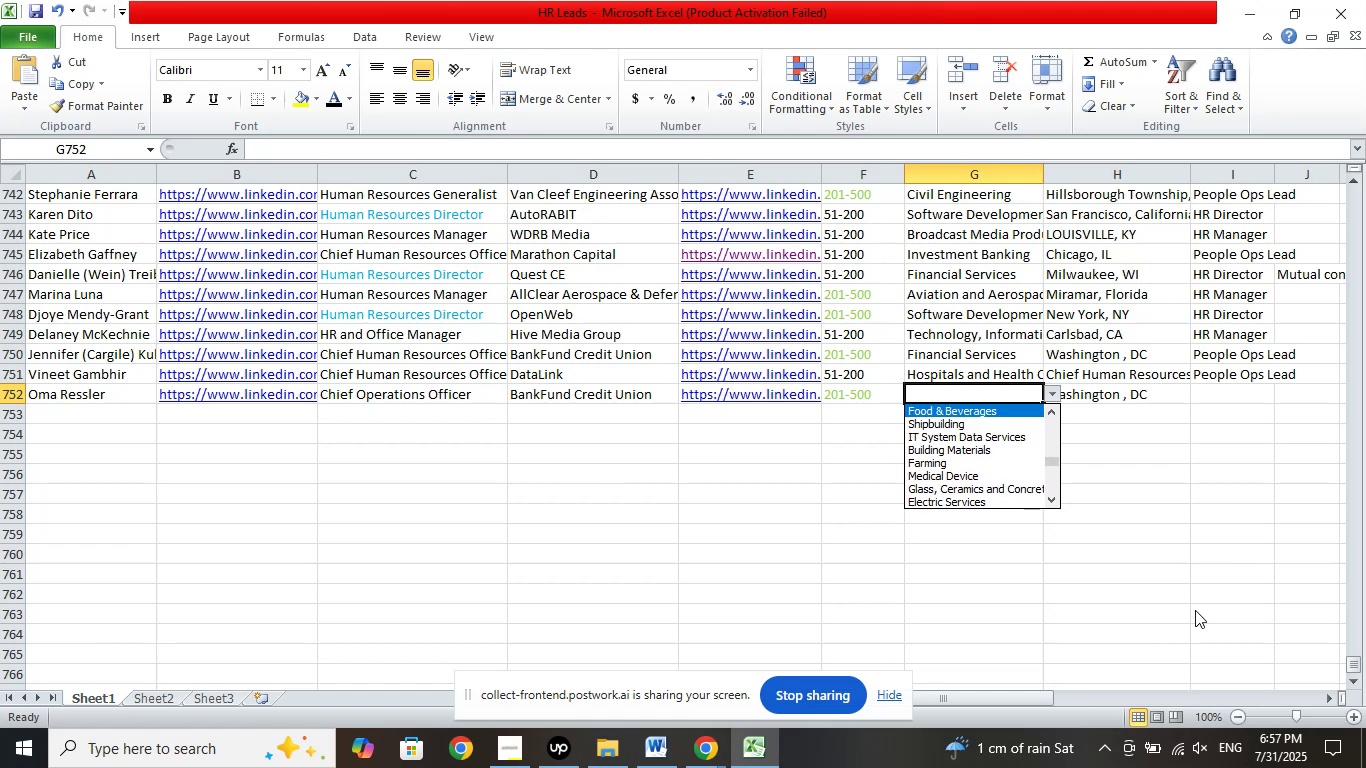 
key(ArrowUp)
 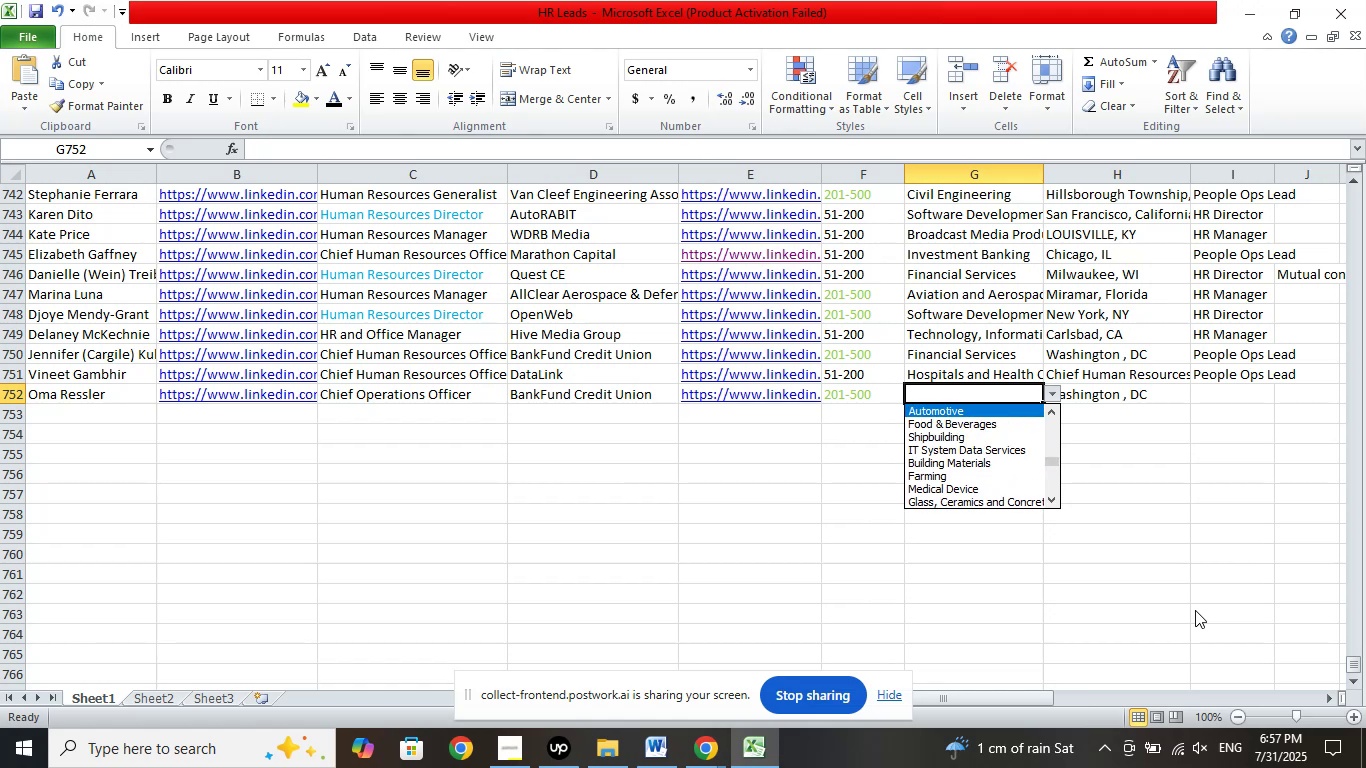 
key(ArrowUp)
 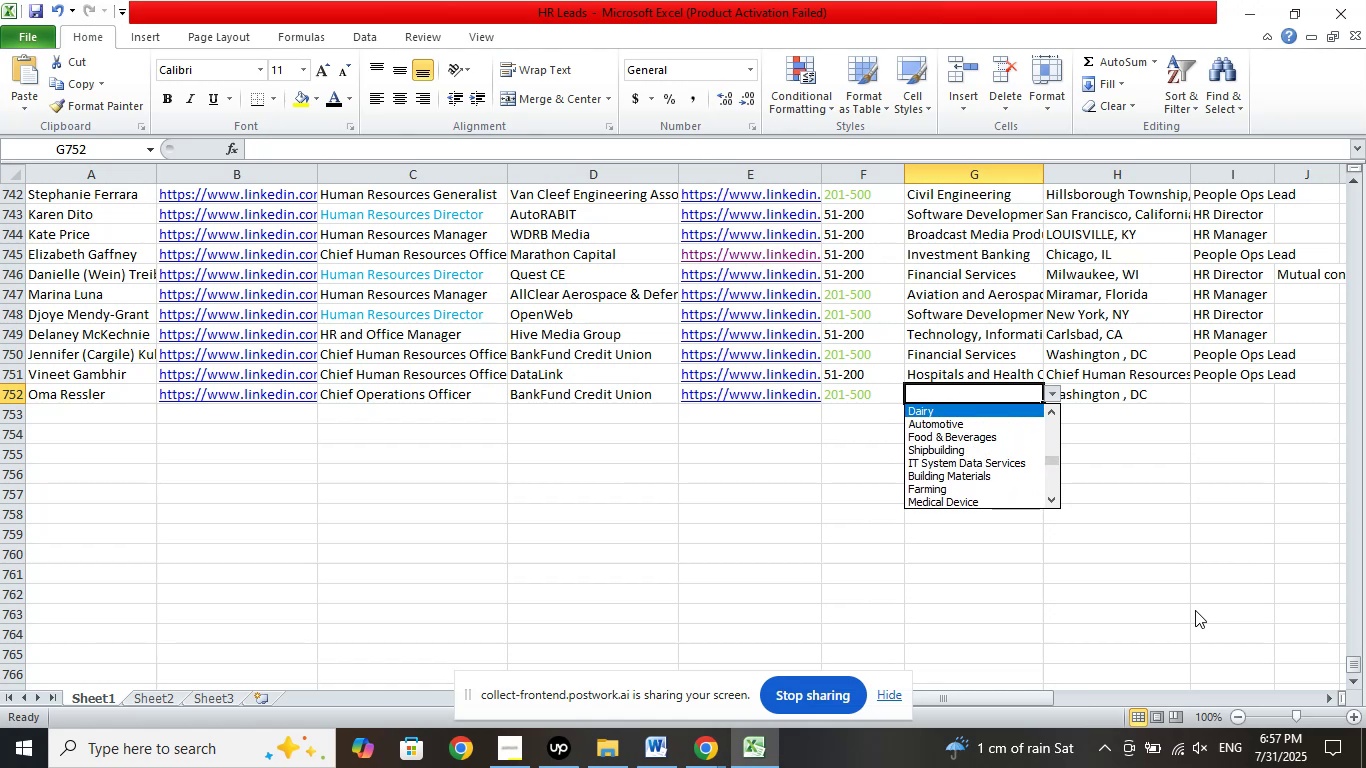 
key(ArrowUp)
 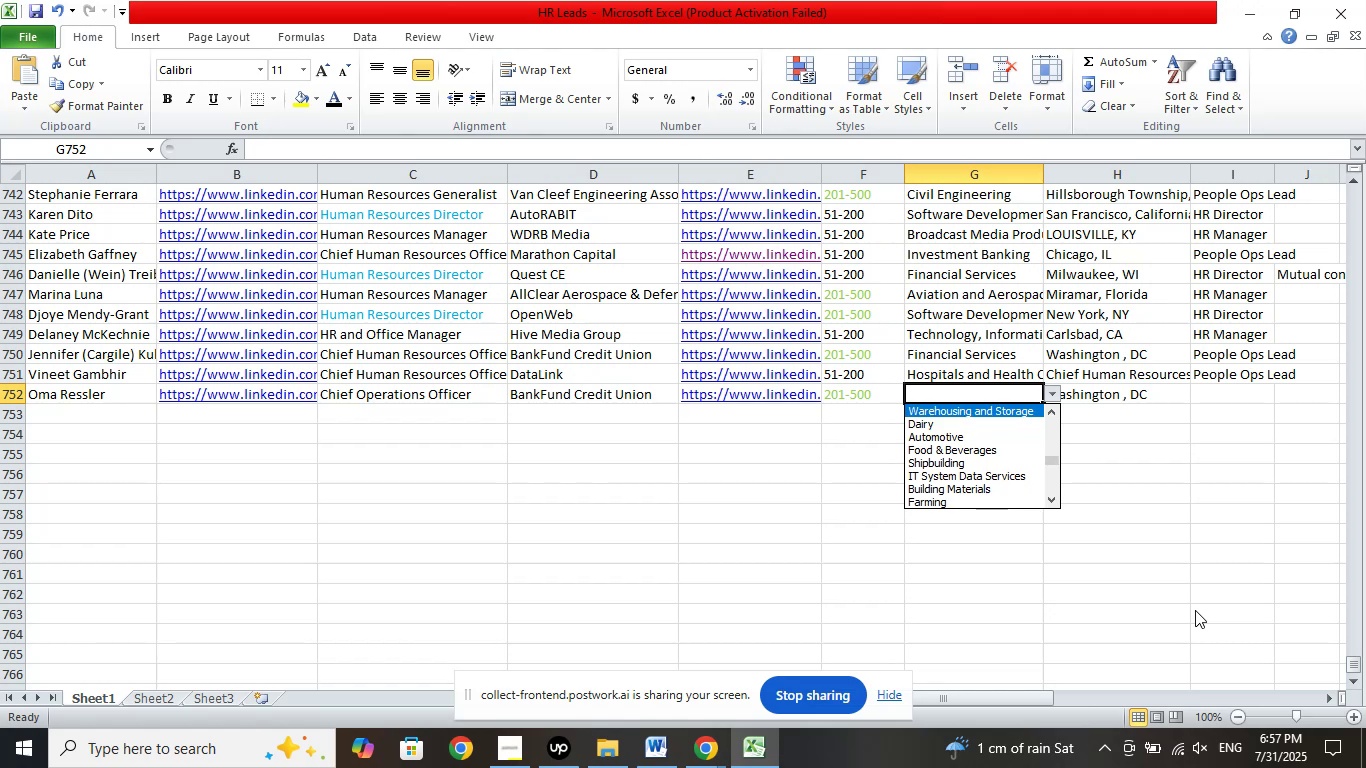 
key(ArrowUp)
 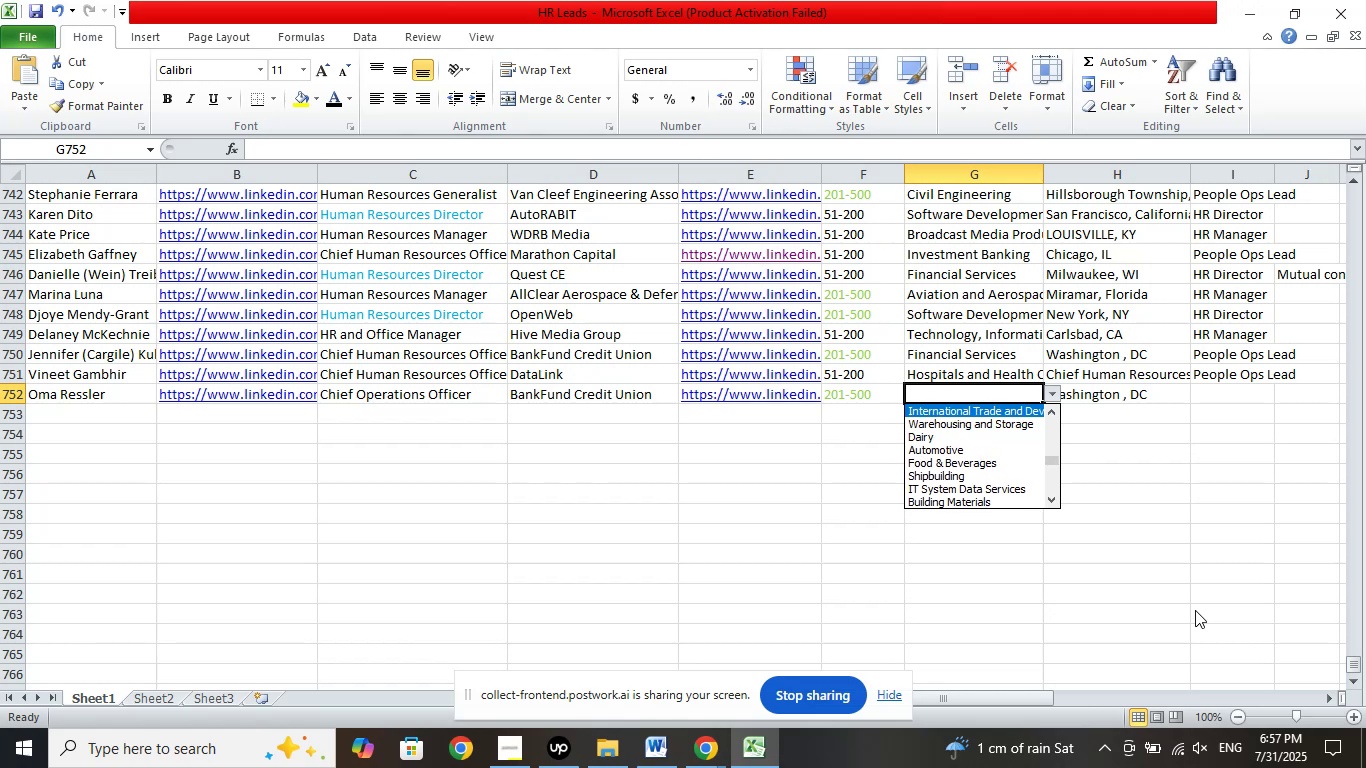 
key(ArrowUp)
 